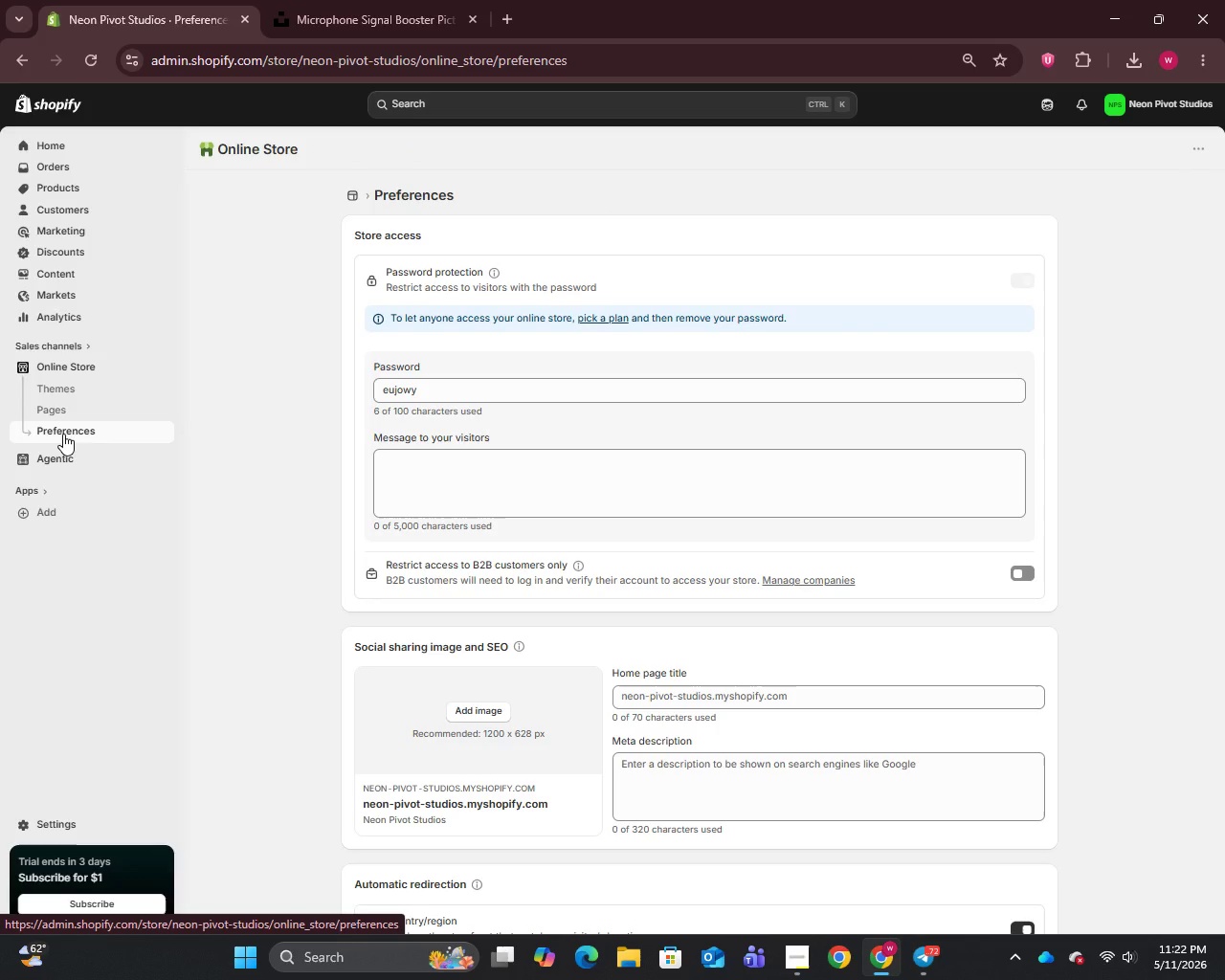 
key(Control+A)
 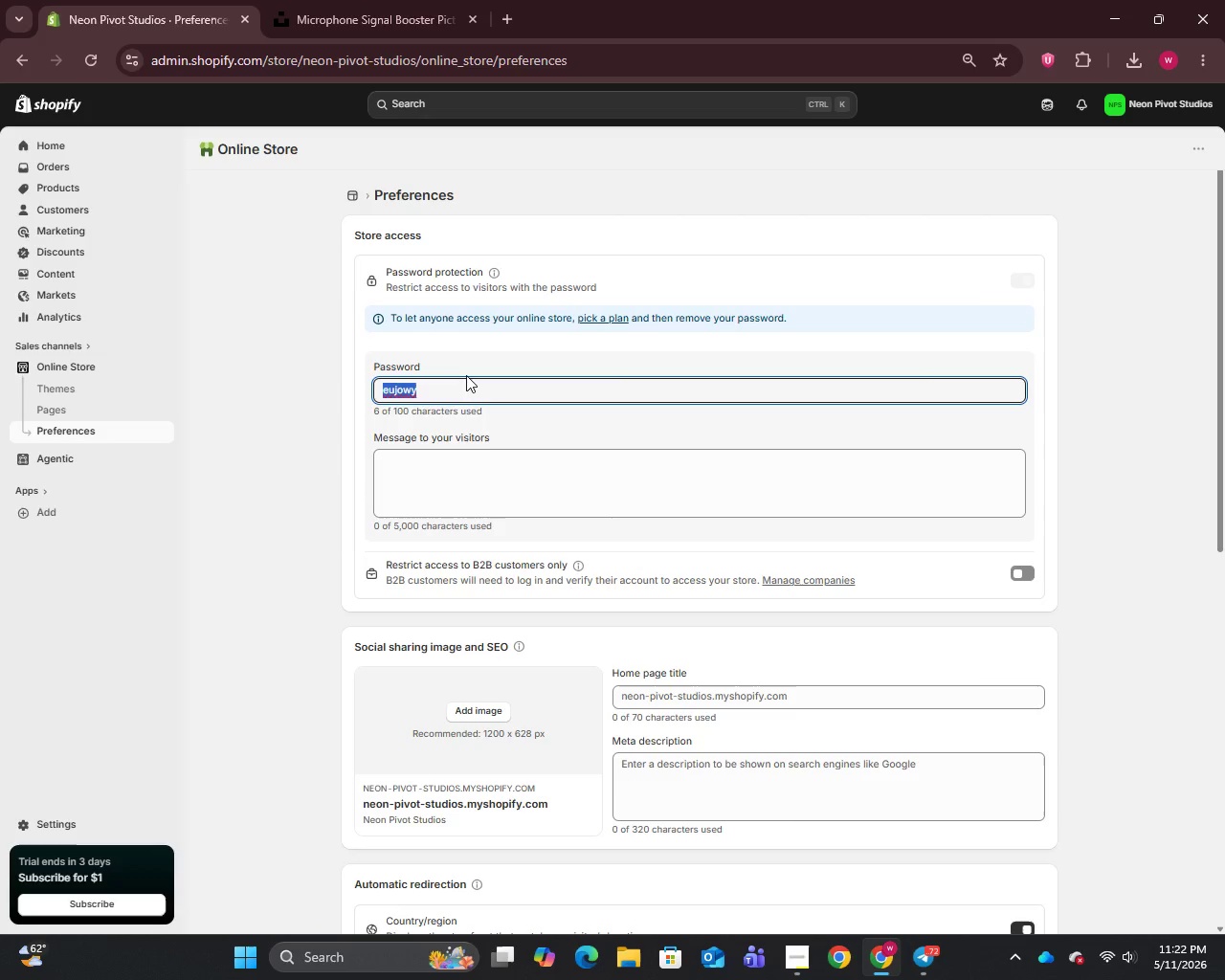 
type(12345)
 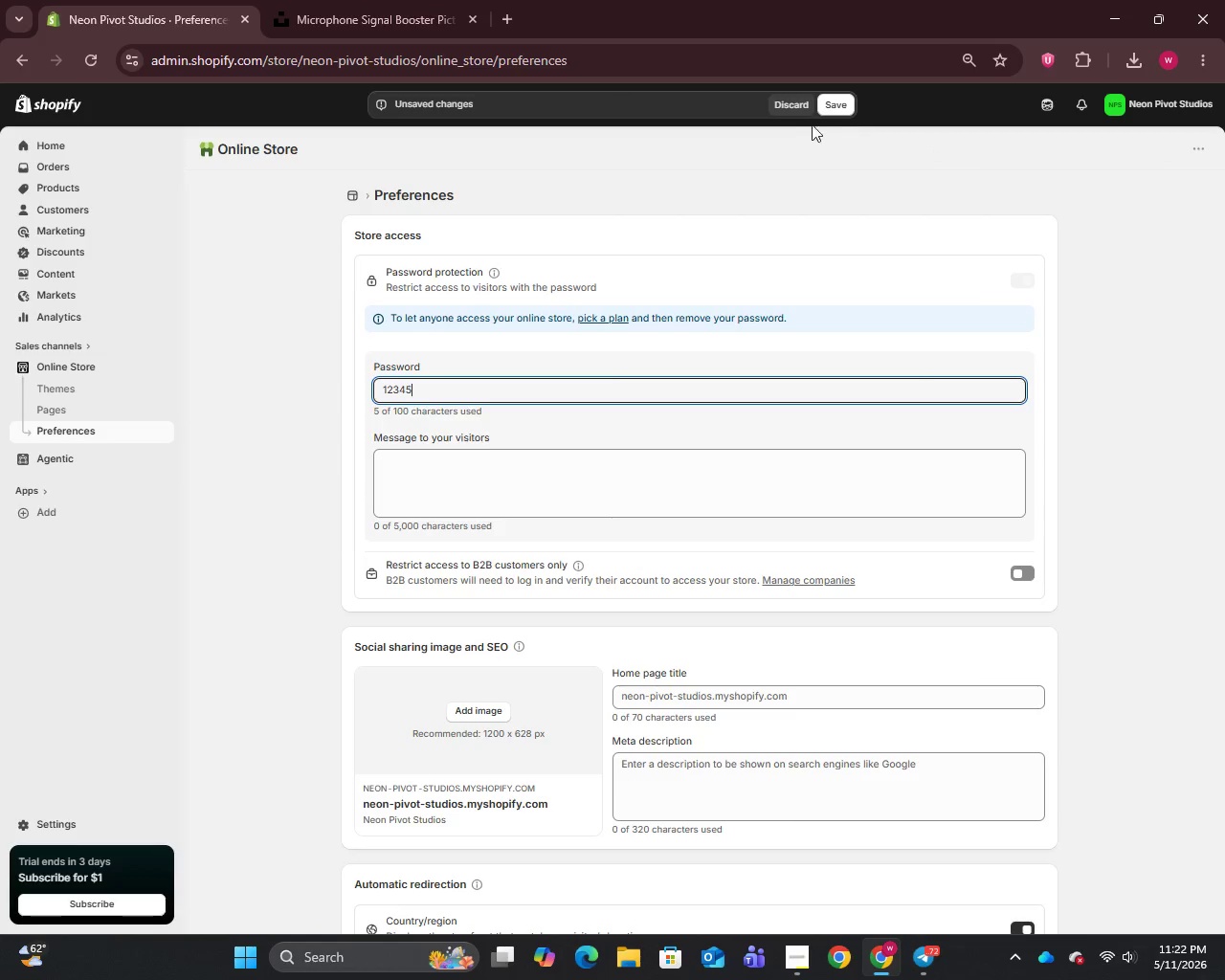 
left_click([833, 103])
 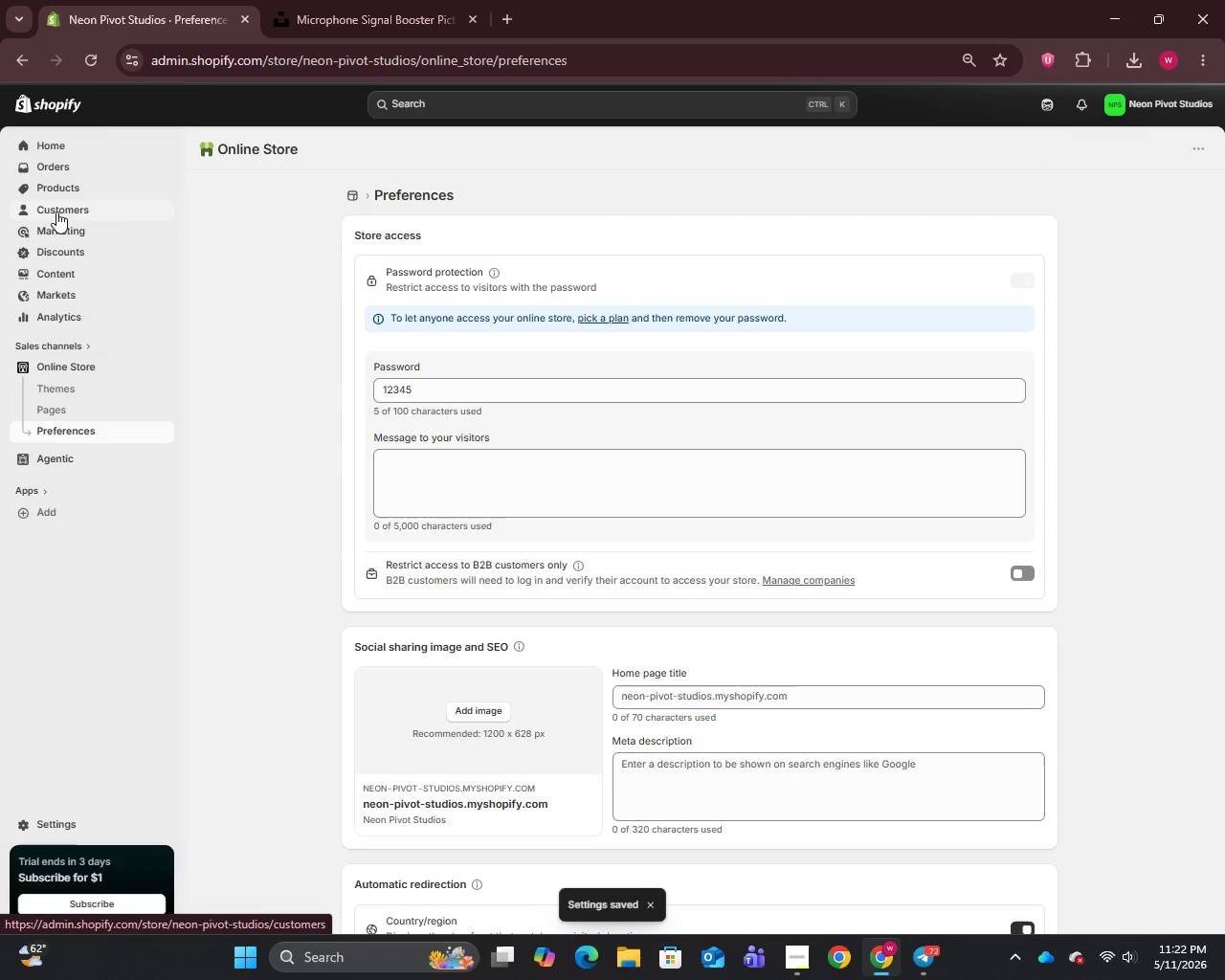 
left_click([56, 185])
 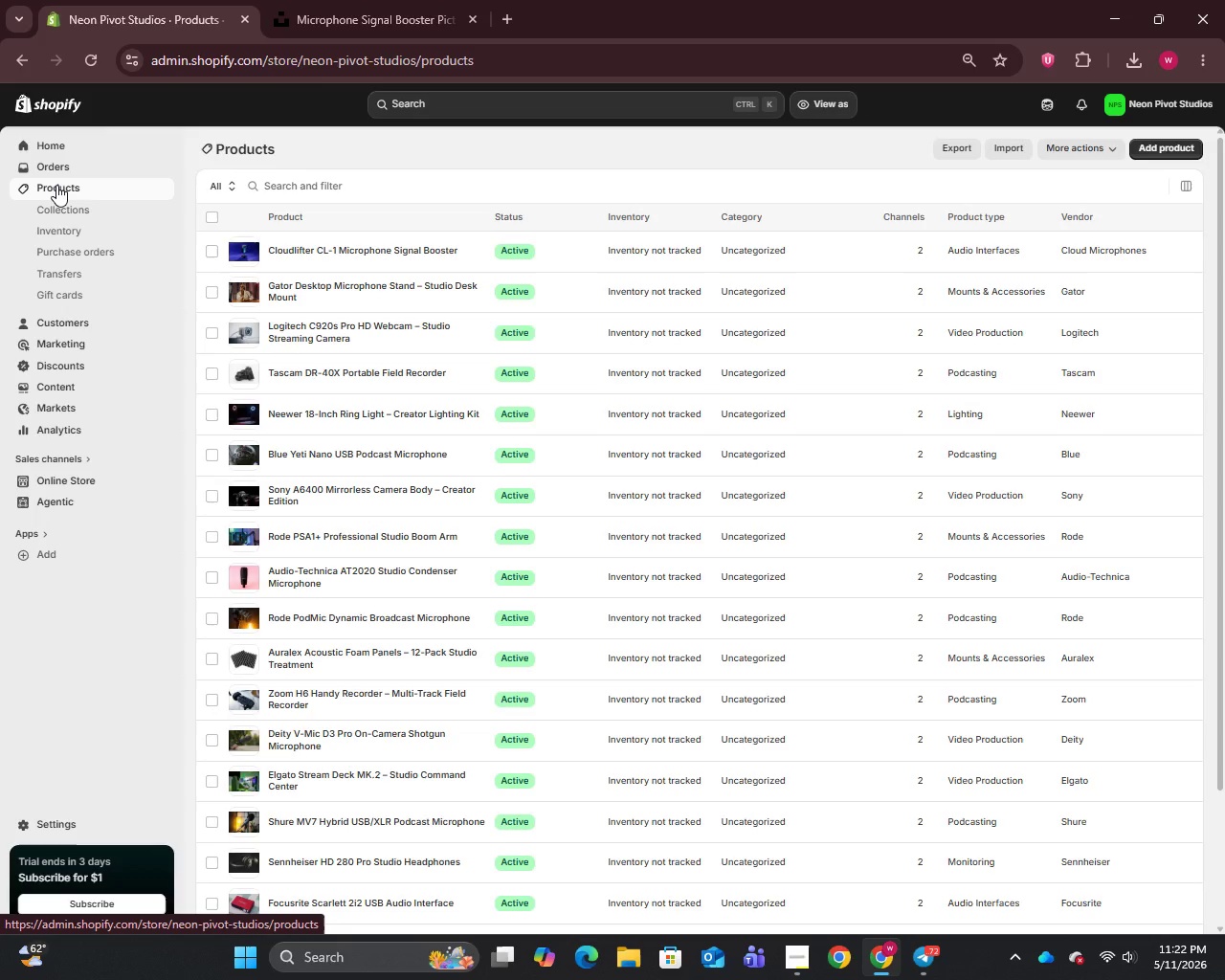 
wait(6.47)
 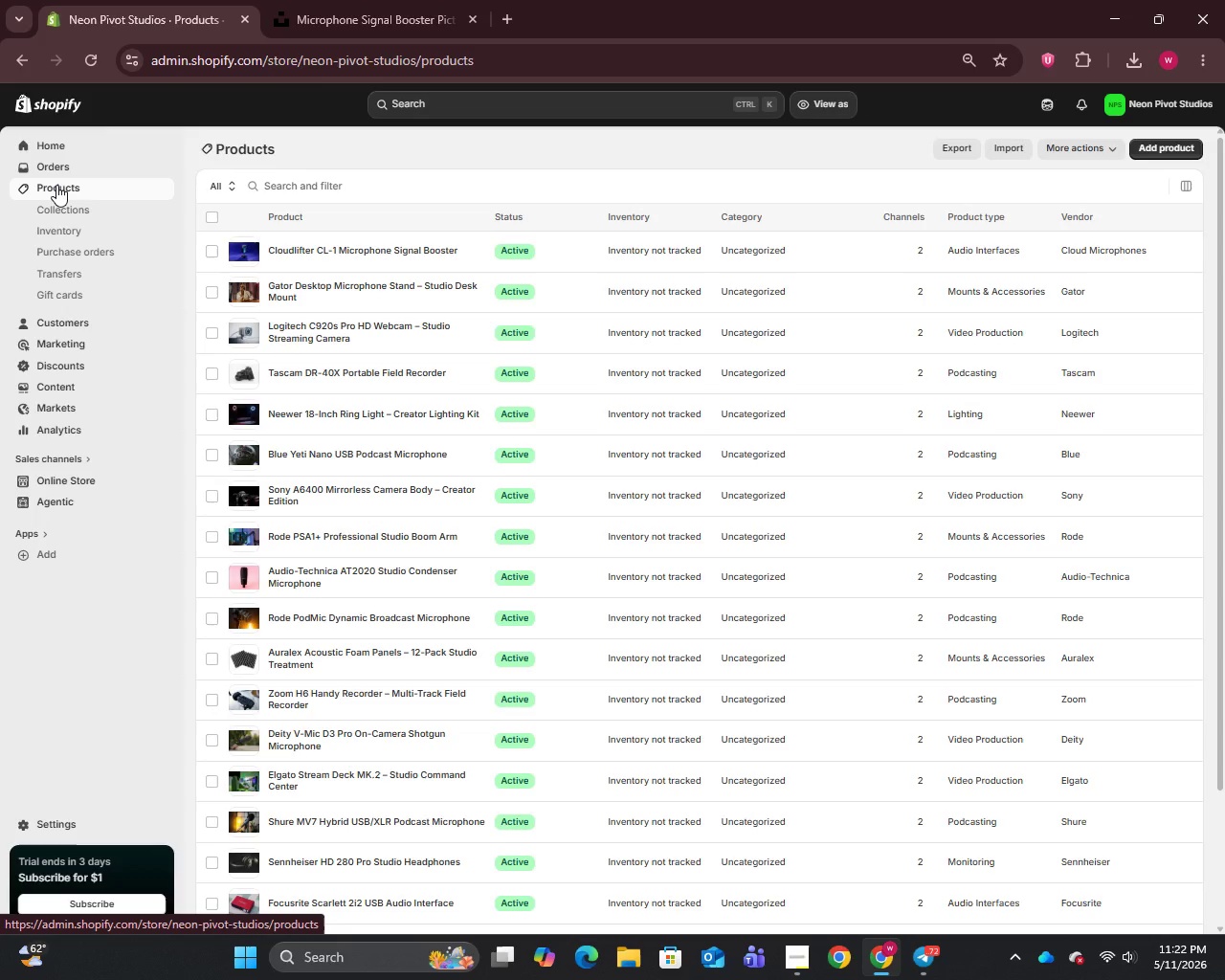 
left_click([64, 206])
 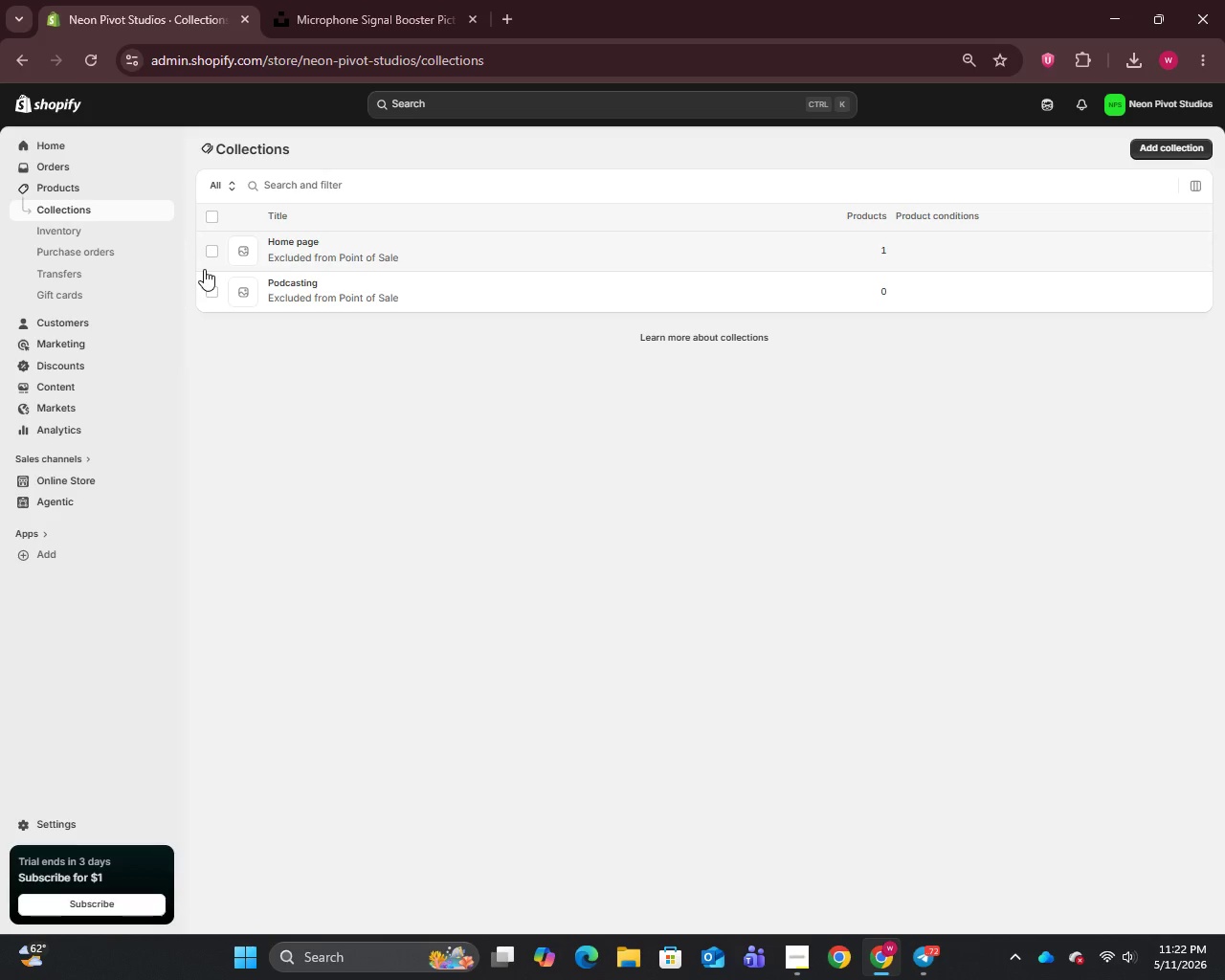 
wait(6.16)
 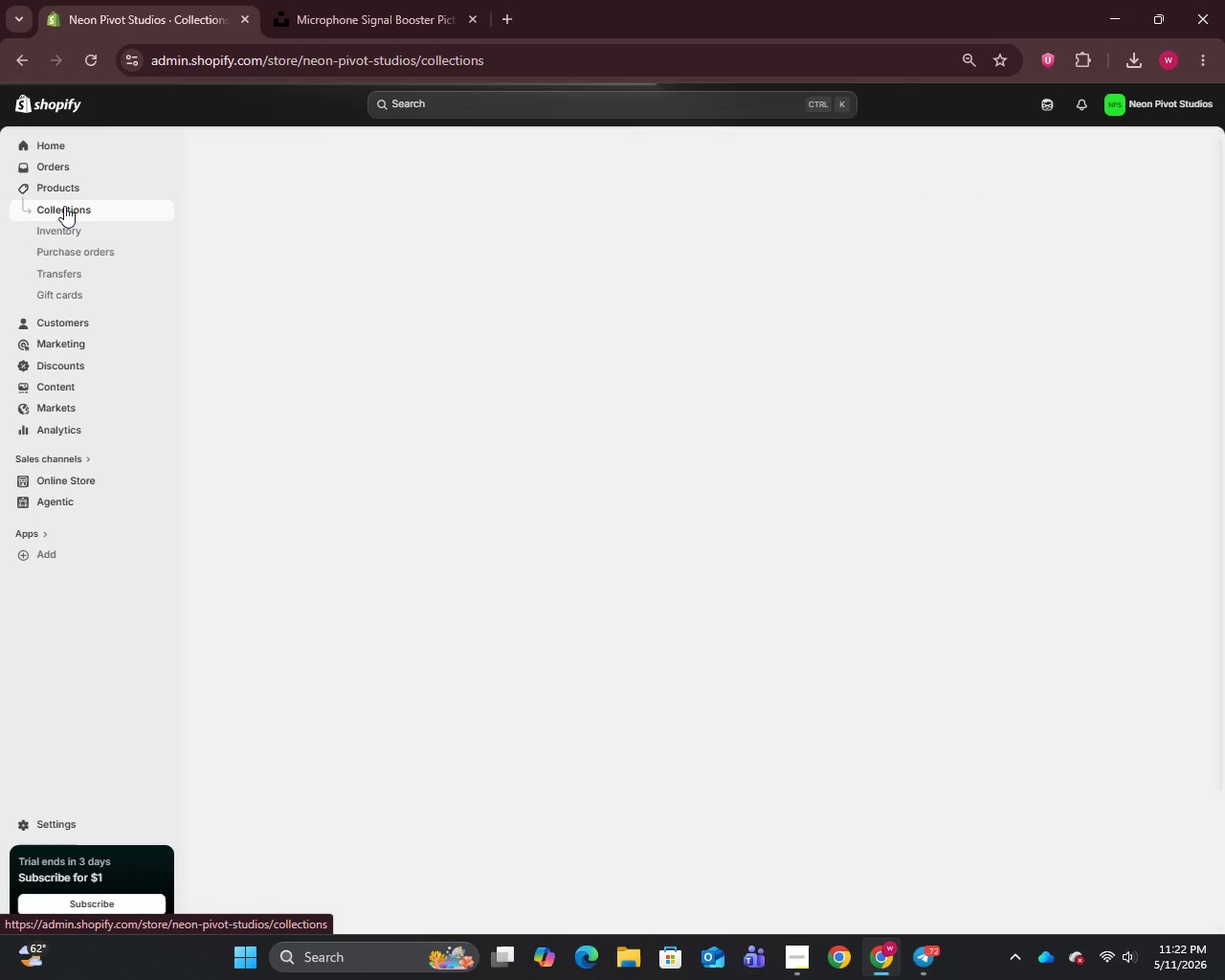 
double_click([209, 250])
 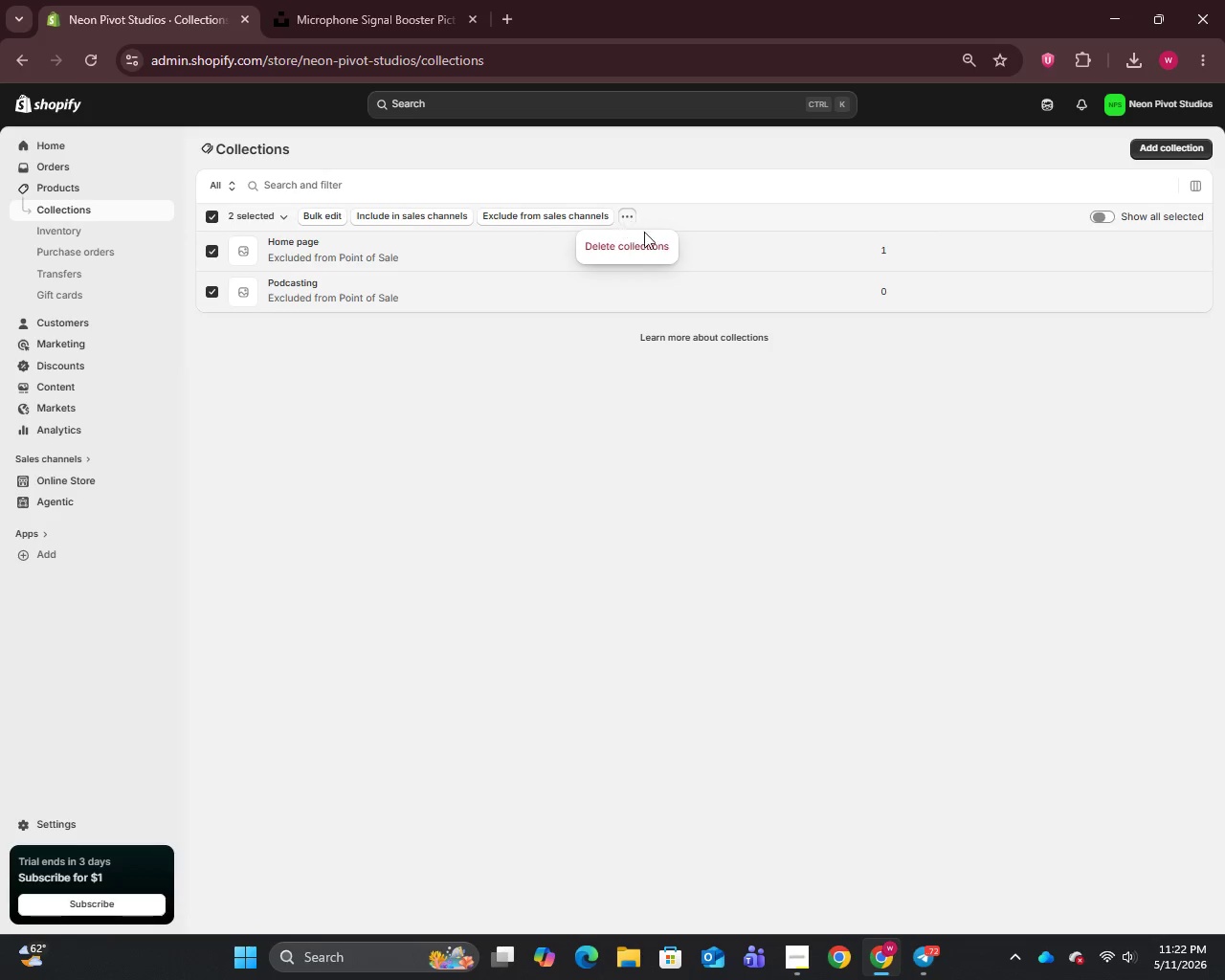 
left_click([639, 244])
 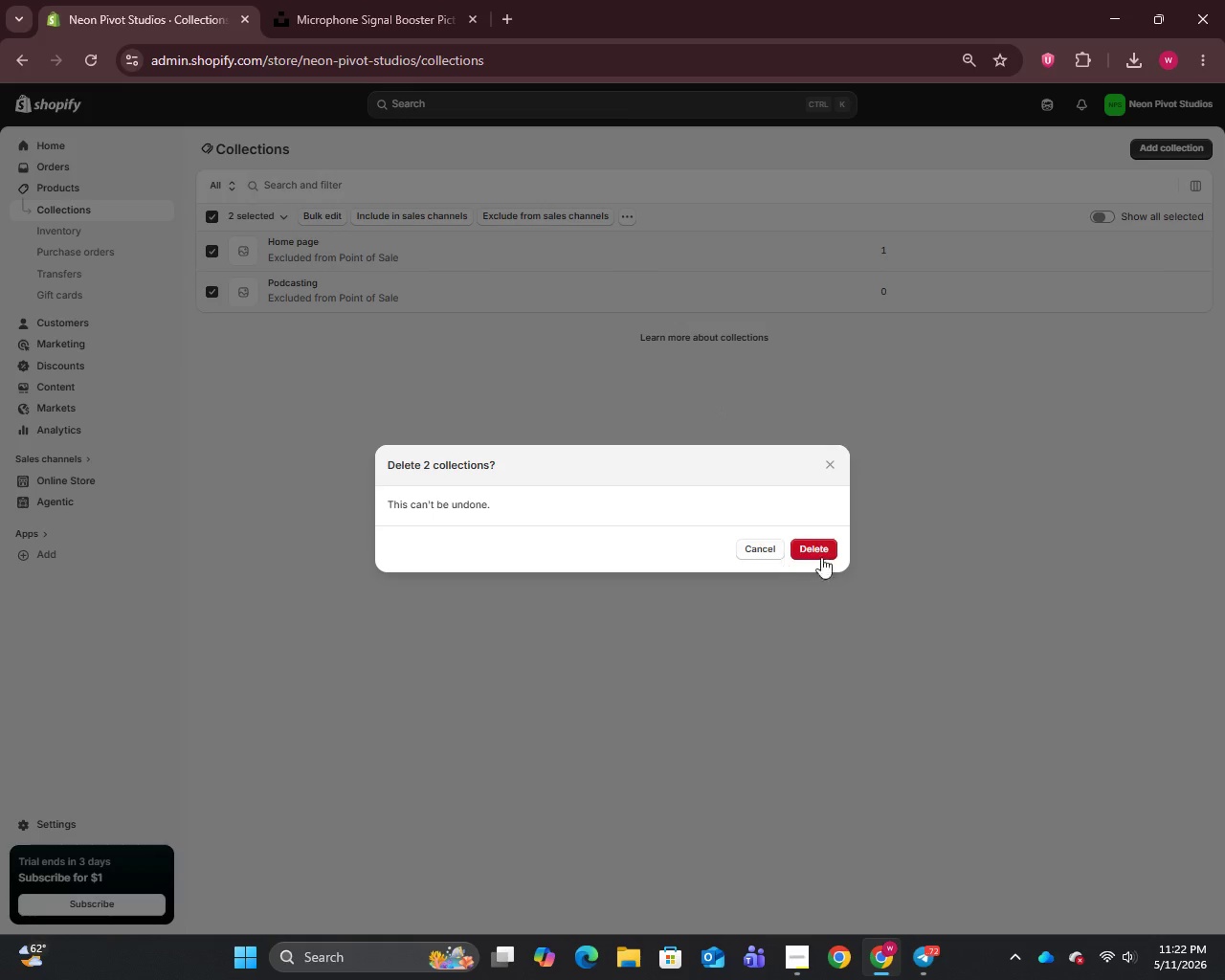 
left_click([824, 547])
 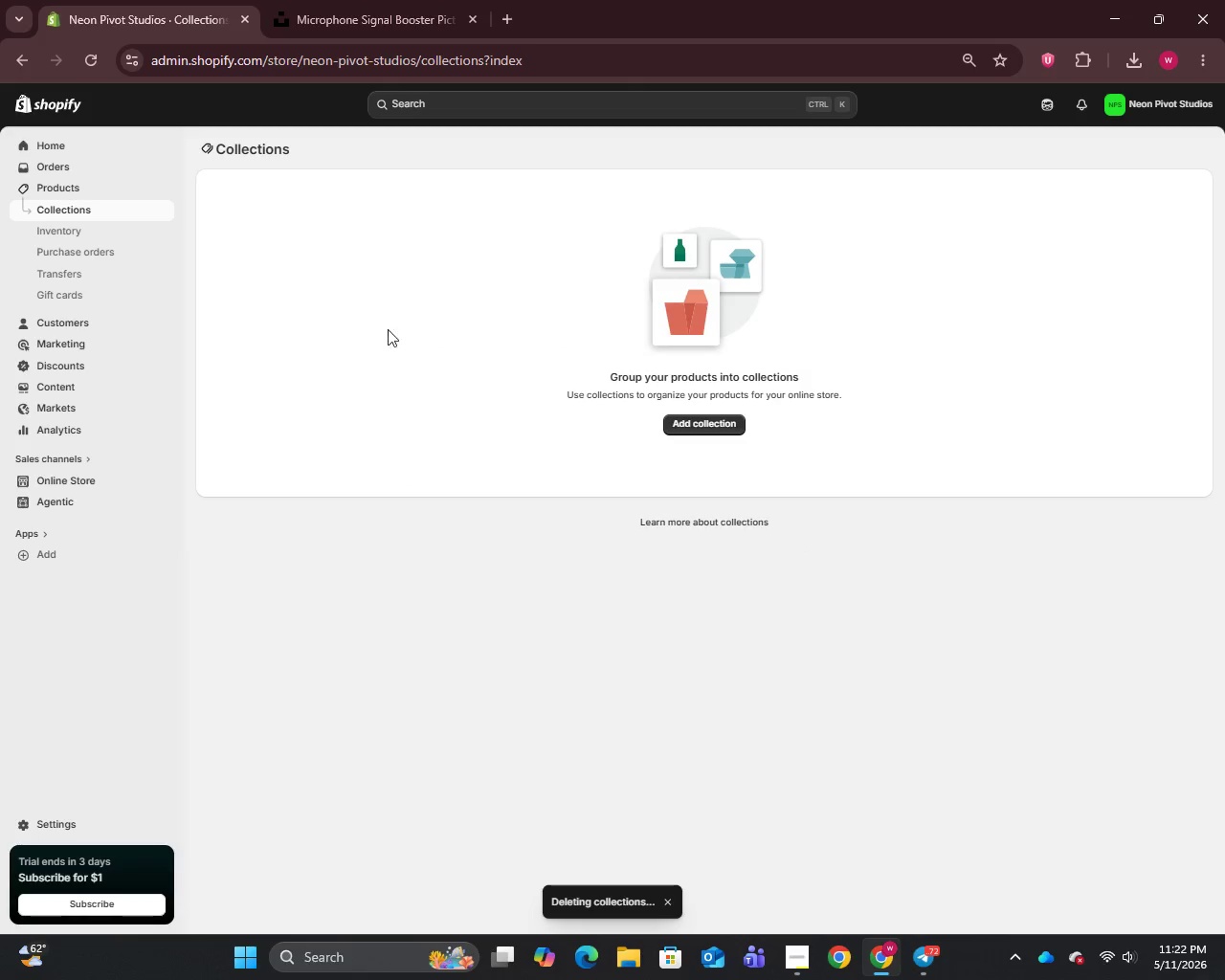 
double_click([695, 427])
 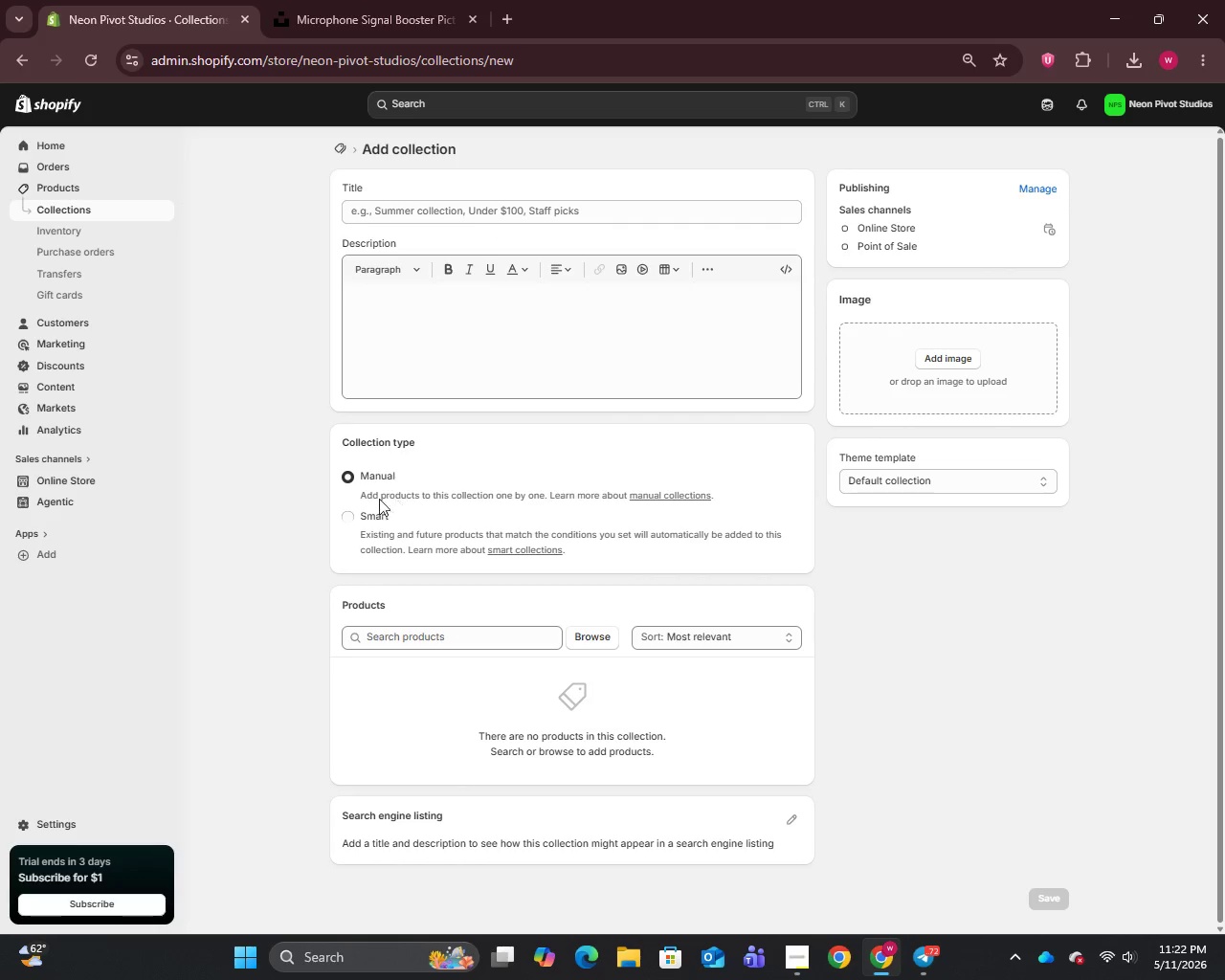 
left_click([348, 515])
 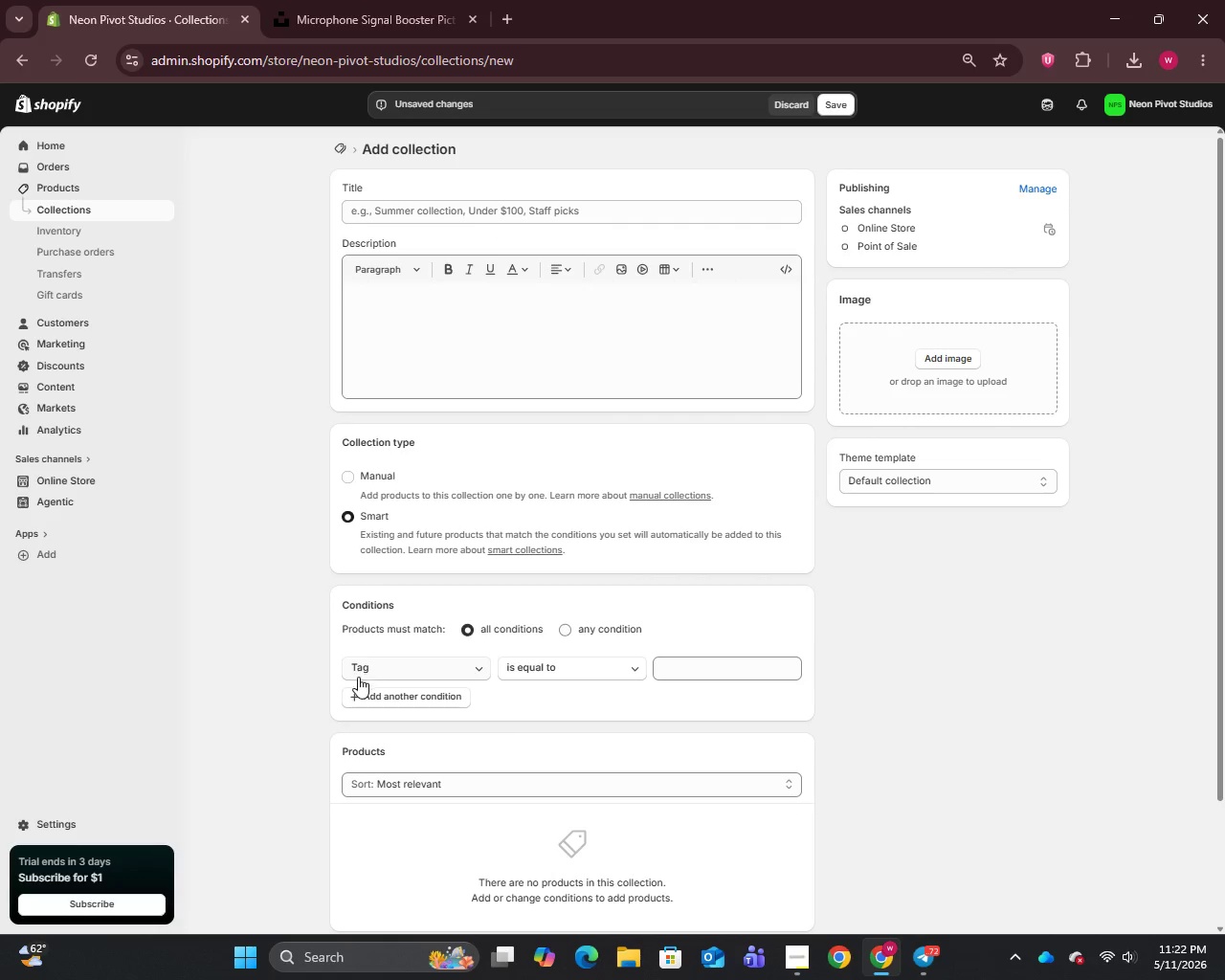 
left_click([368, 667])
 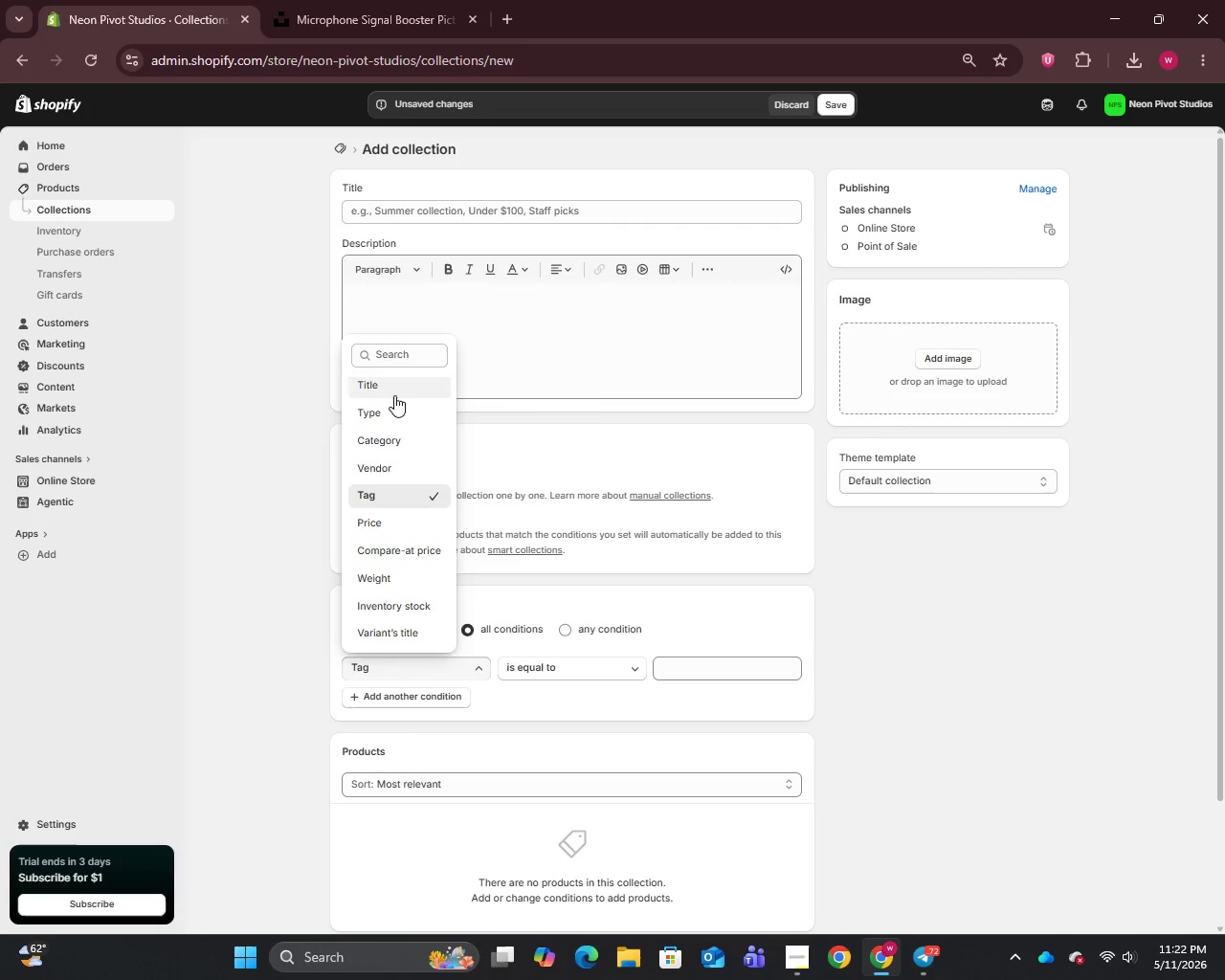 
left_click([390, 412])
 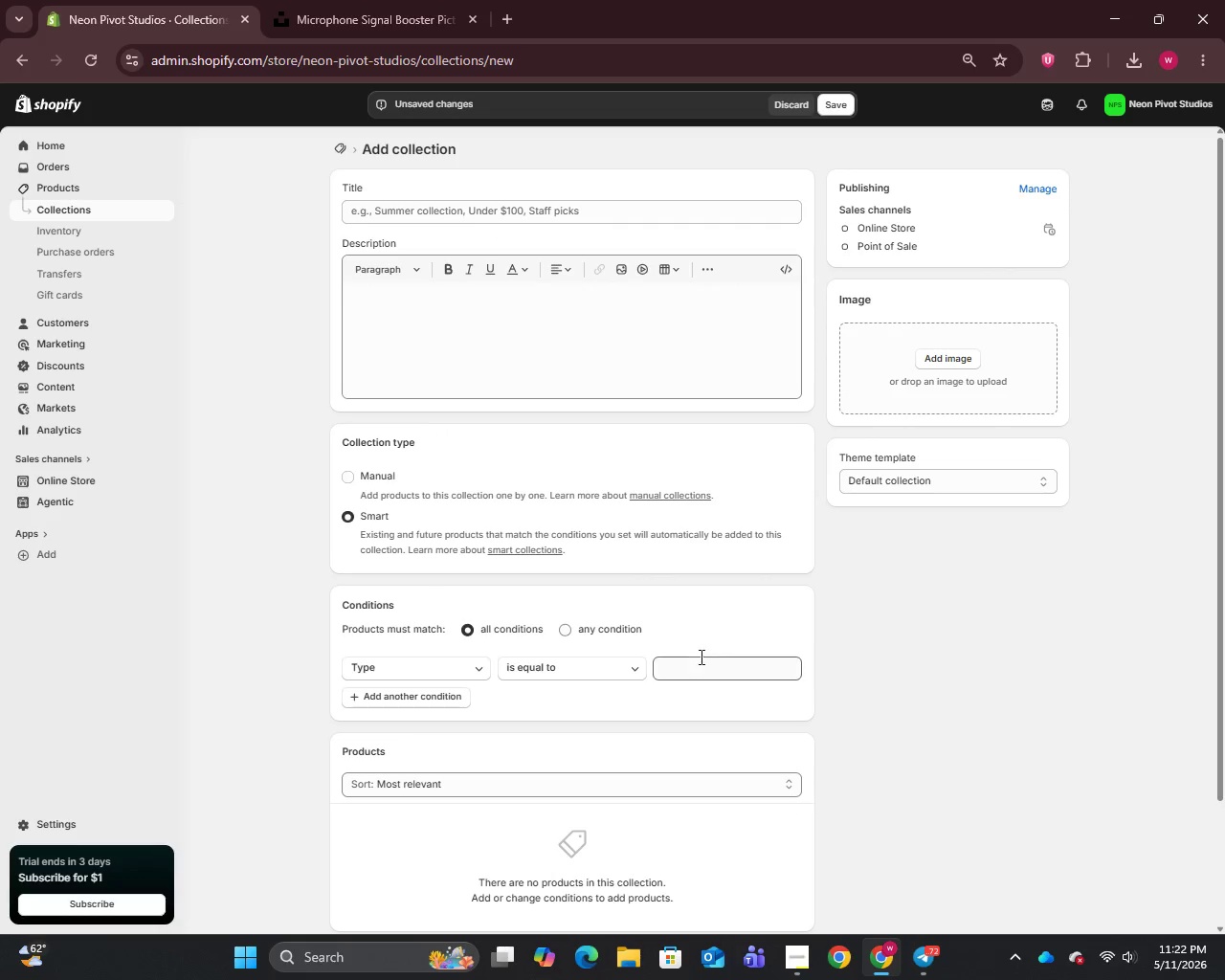 
left_click([699, 666])
 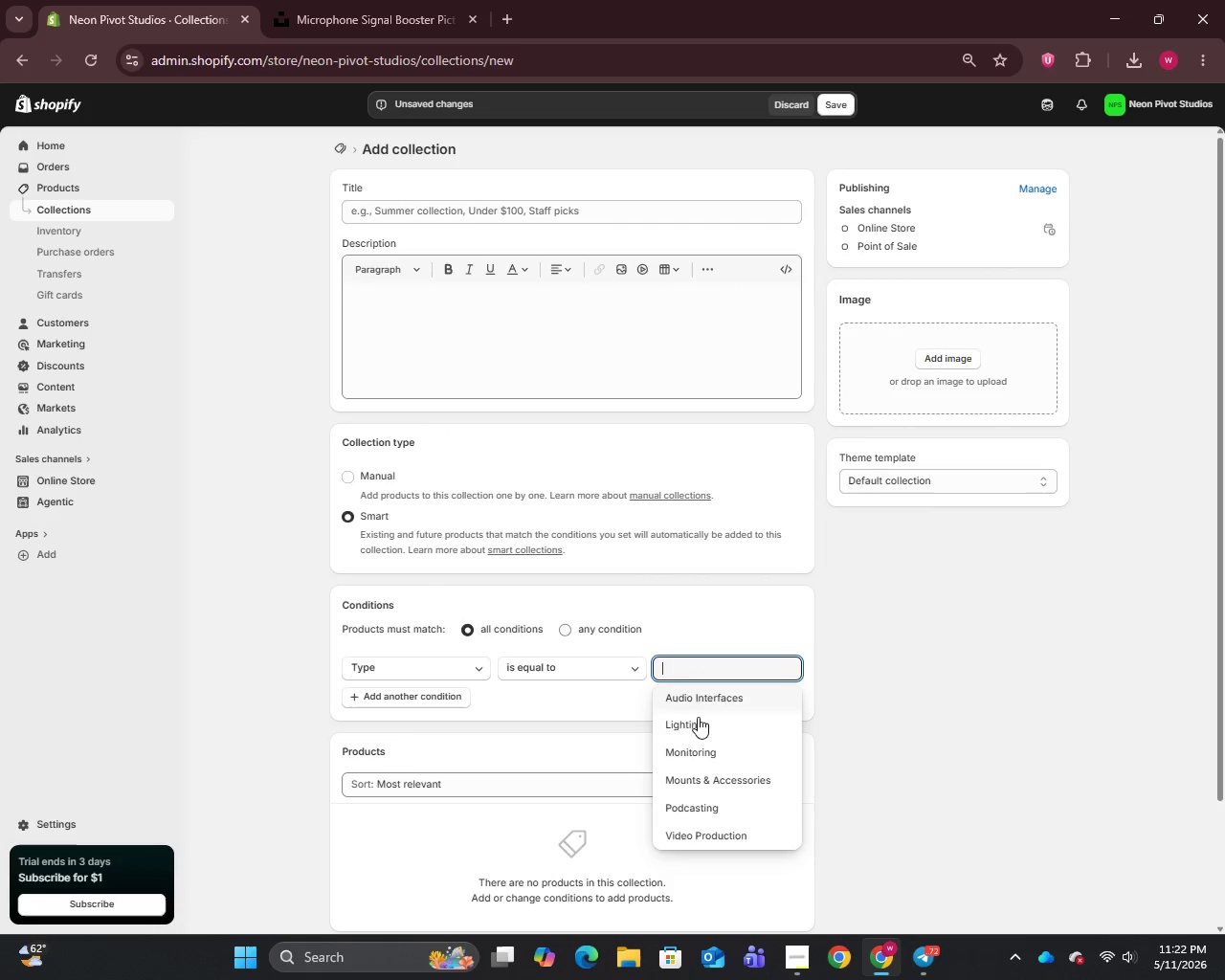 
left_click([700, 806])
 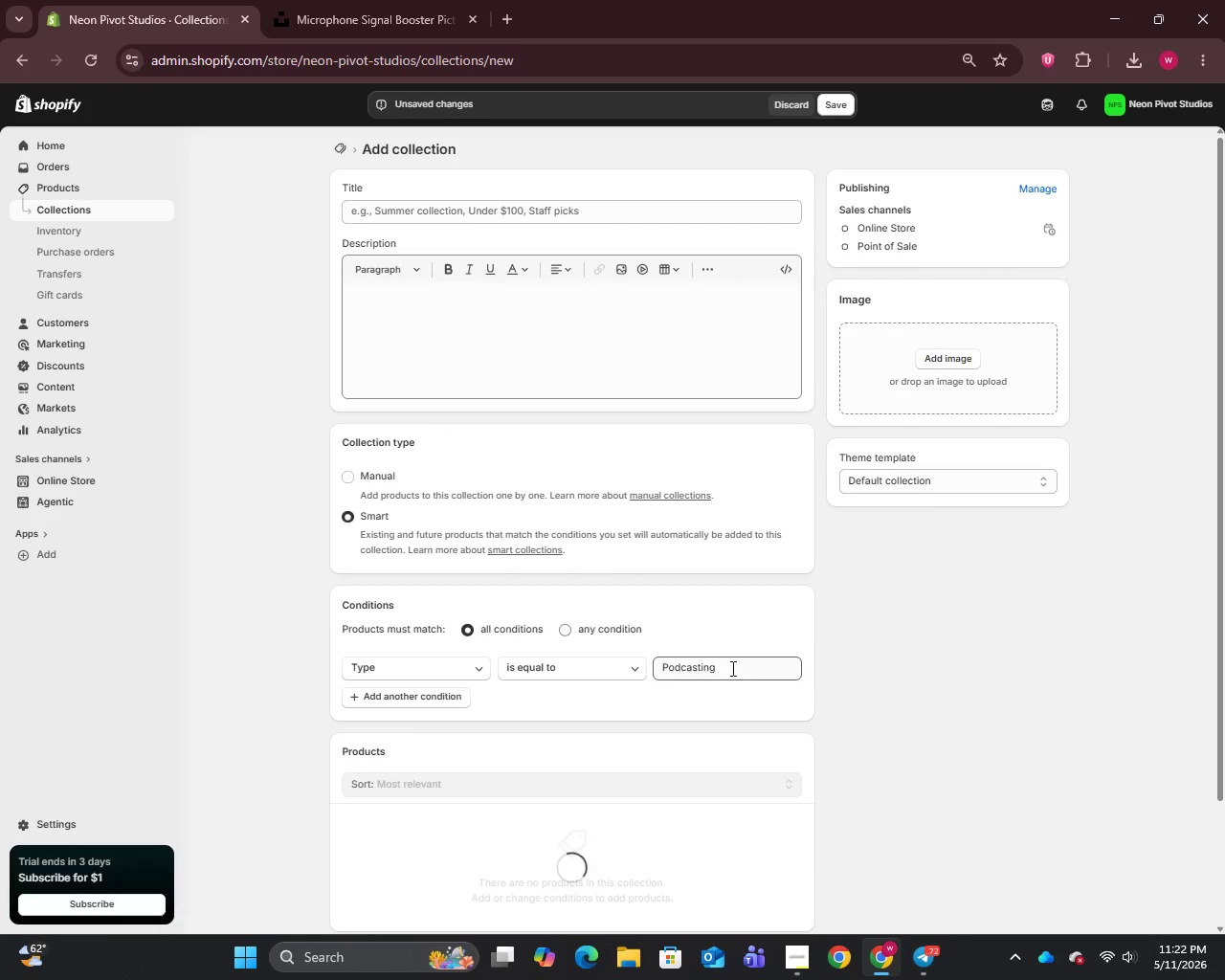 
left_click_drag(start_coordinate=[731, 667], to_coordinate=[645, 663])
 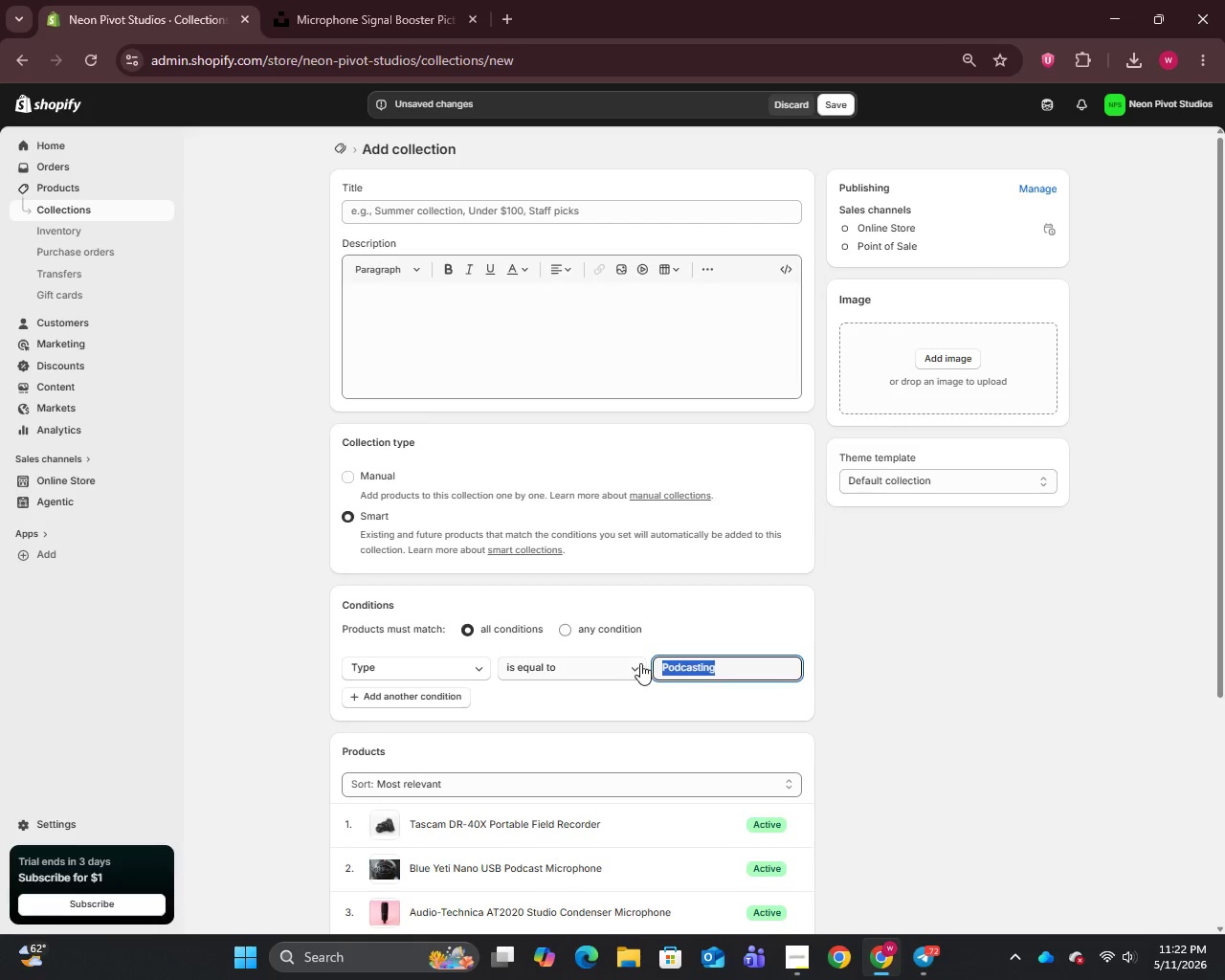 
key(Control+C)
 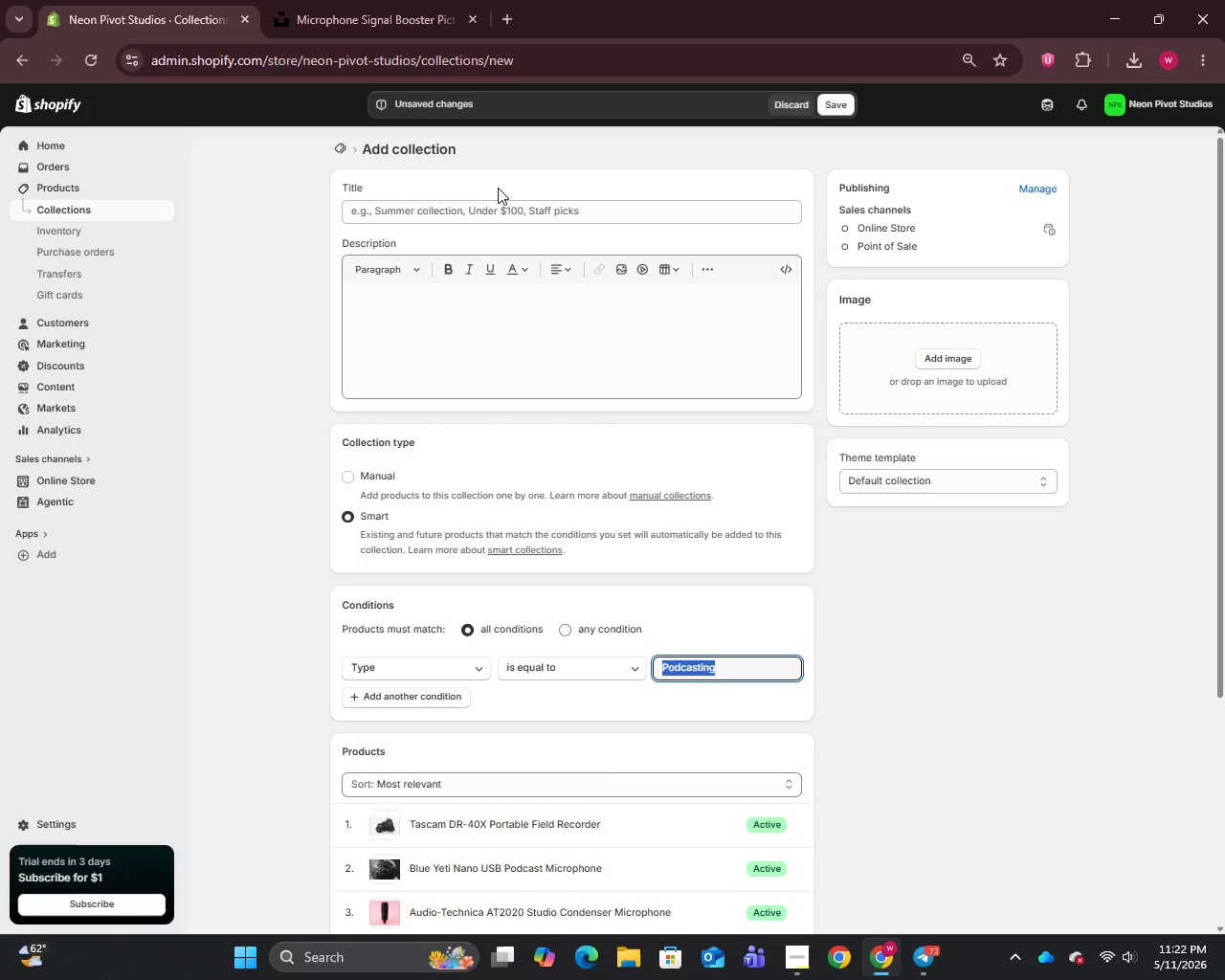 
left_click_drag(start_coordinate=[498, 188], to_coordinate=[495, 197])
 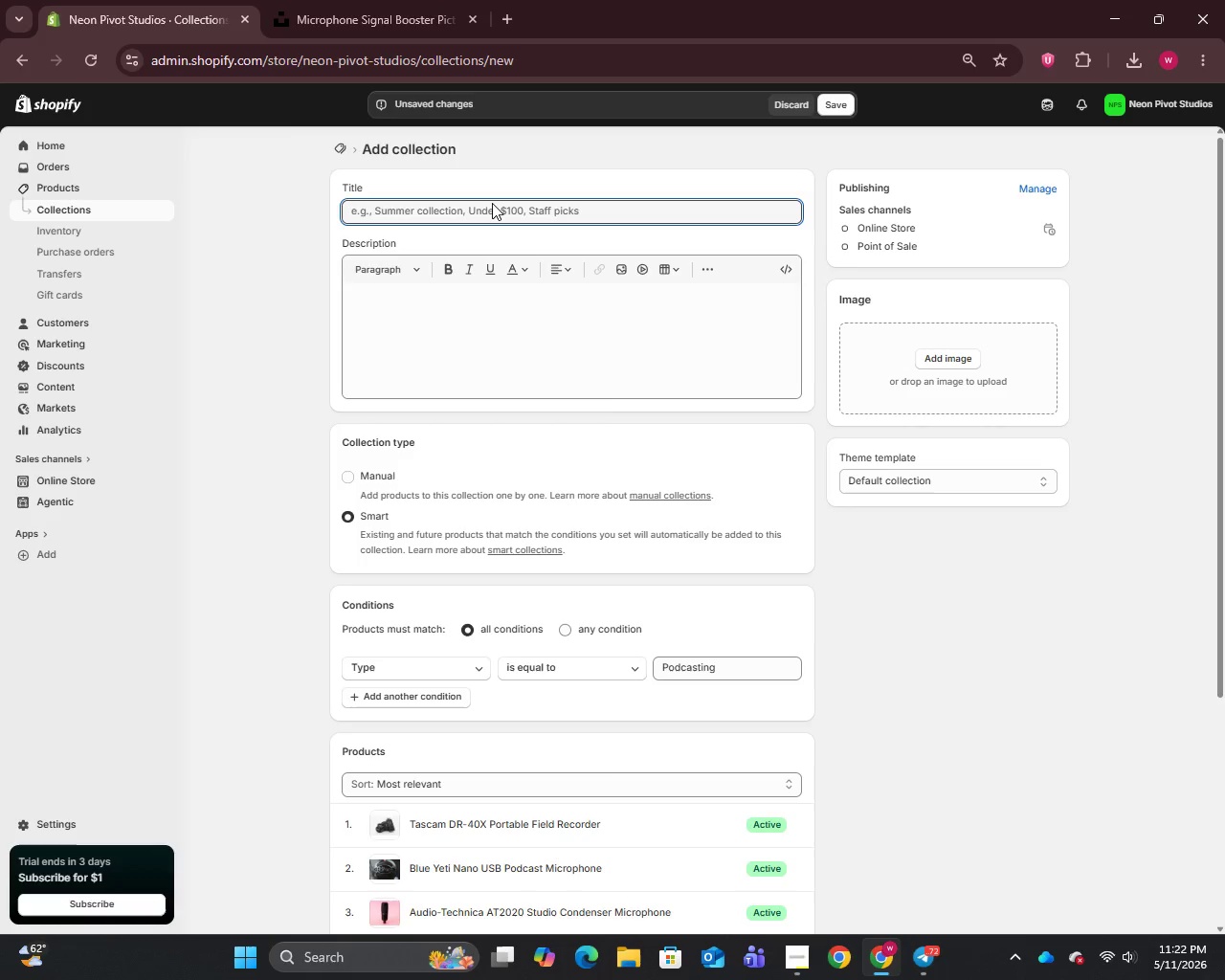 
double_click([492, 203])
 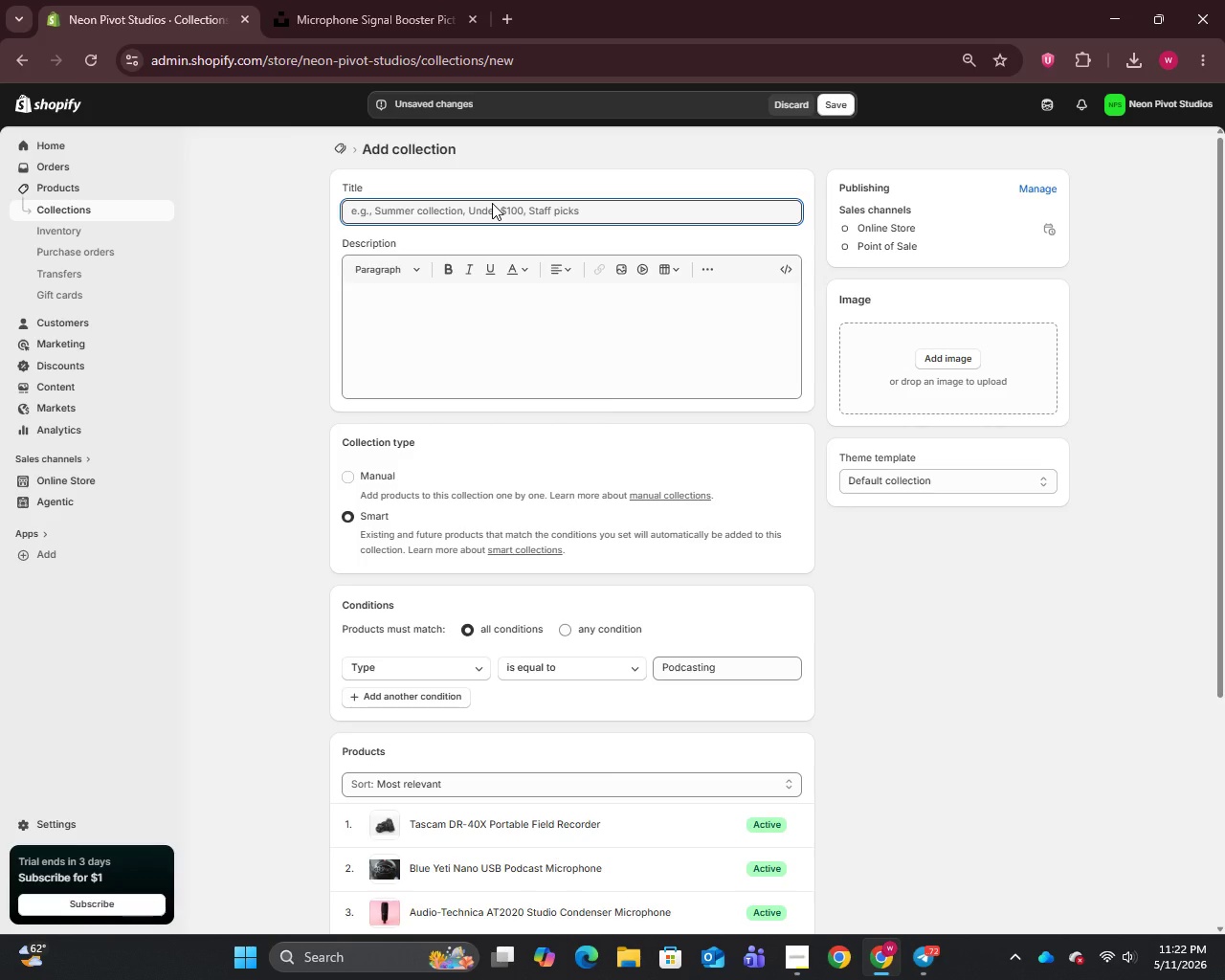 
key(Control+V)
 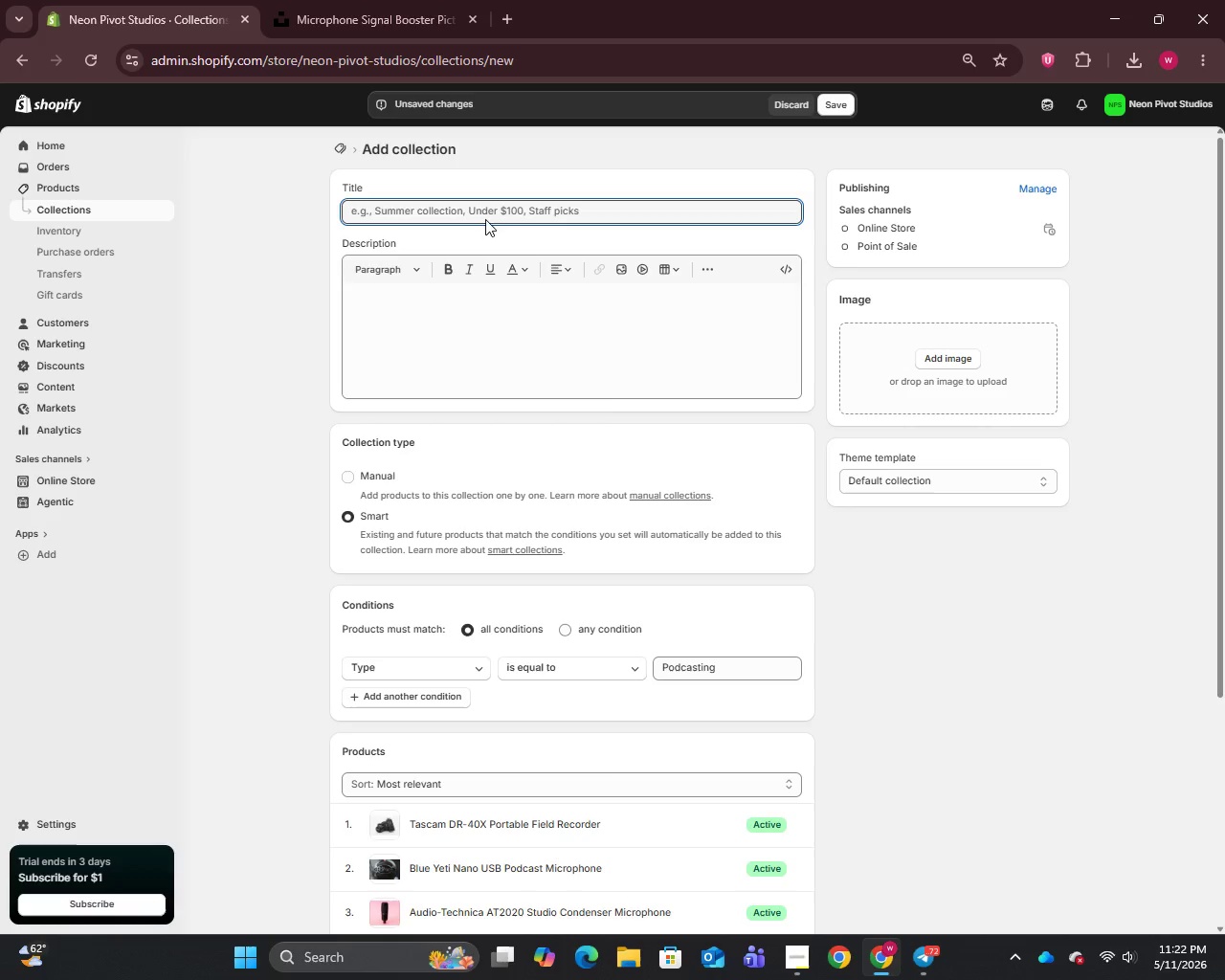 
left_click([480, 204])
 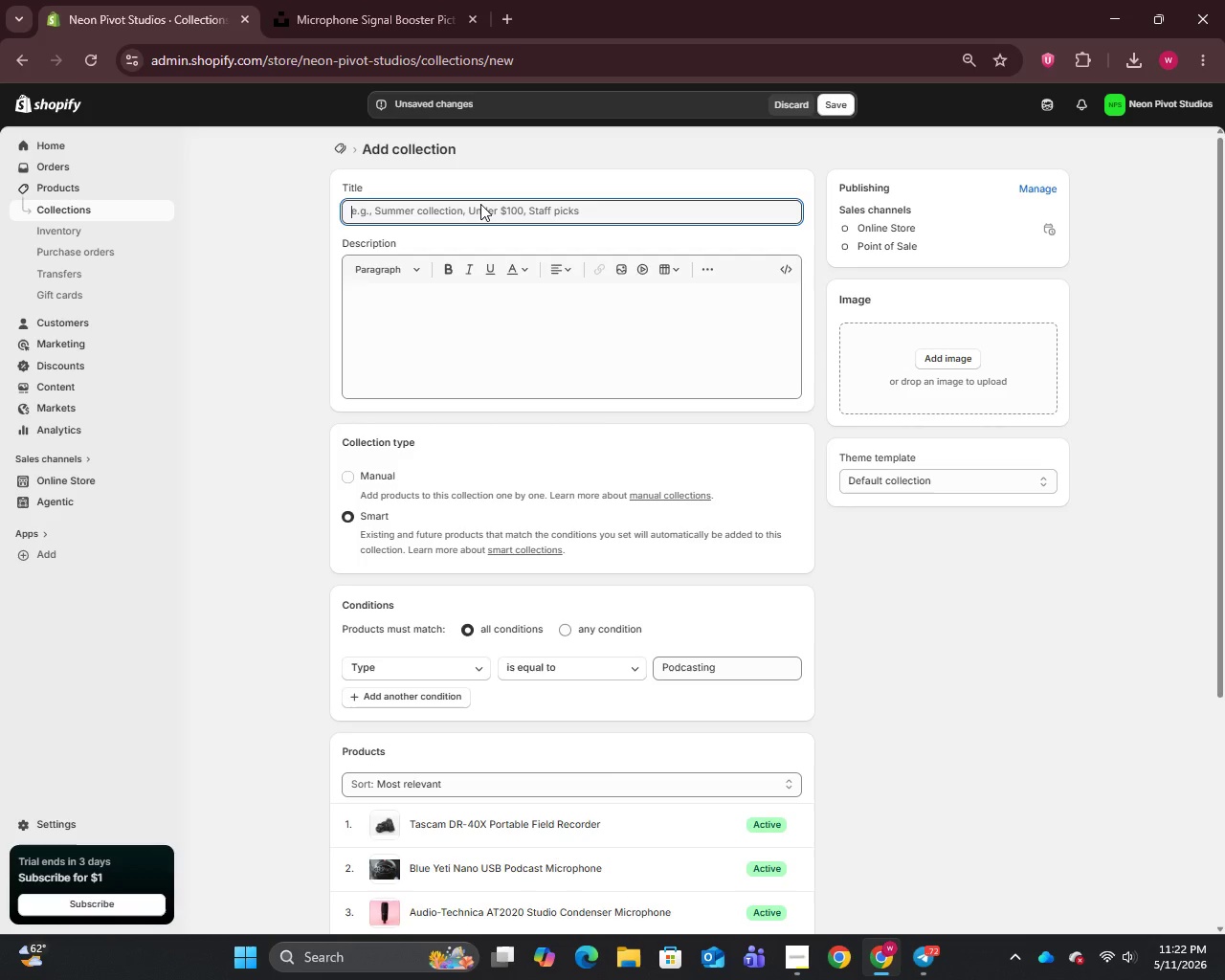 
key(Control+V)
 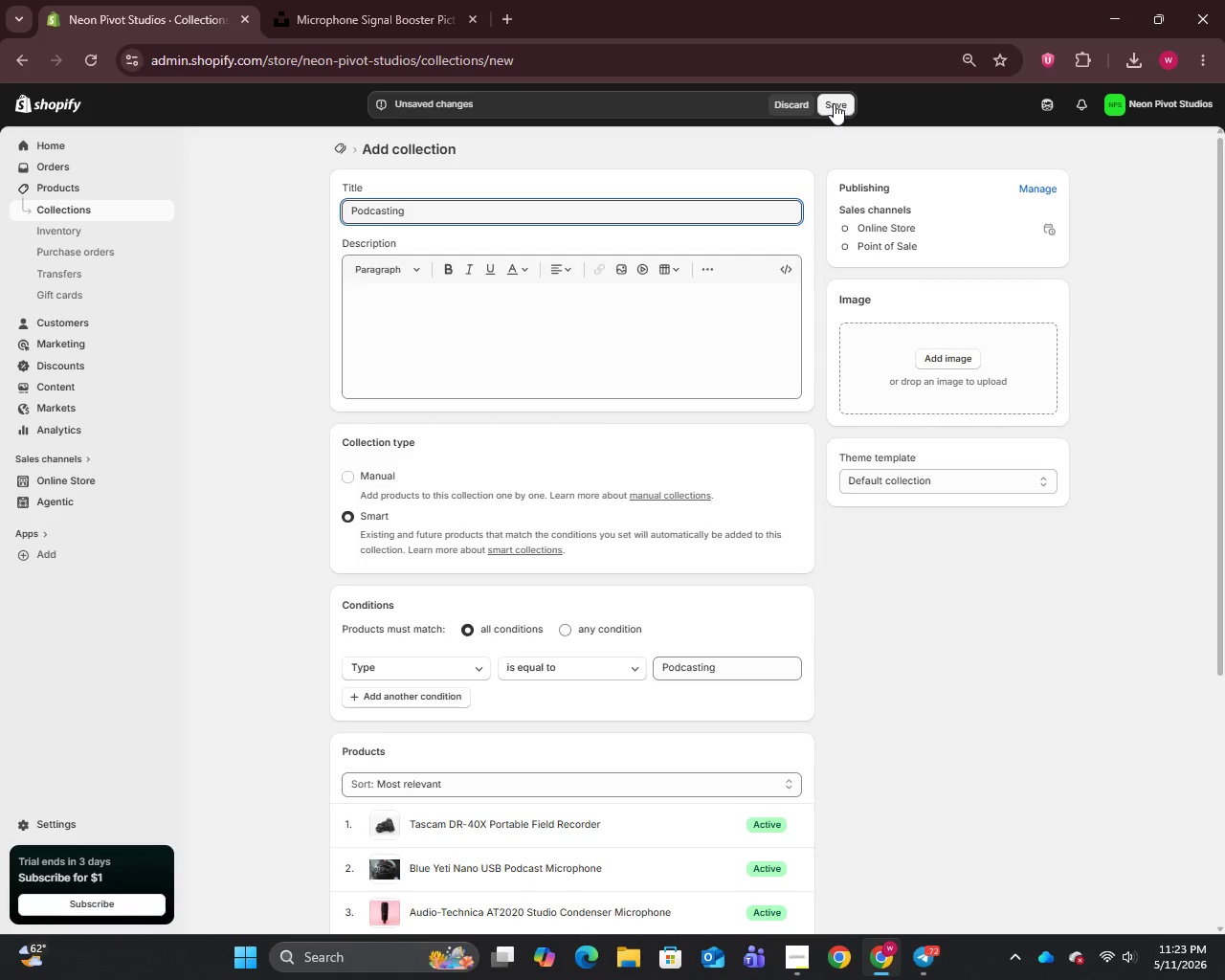 
left_click([834, 103])
 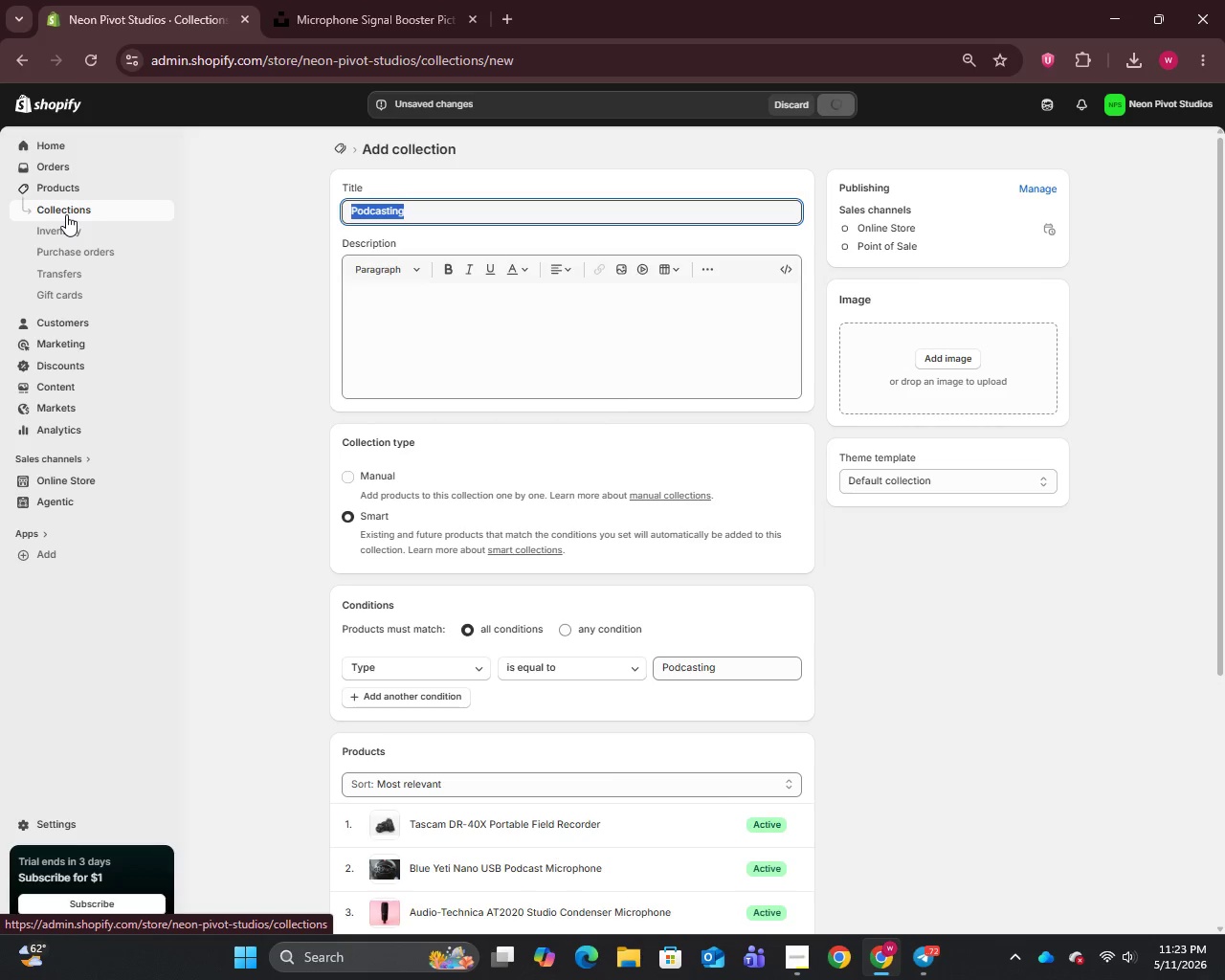 
left_click([66, 214])
 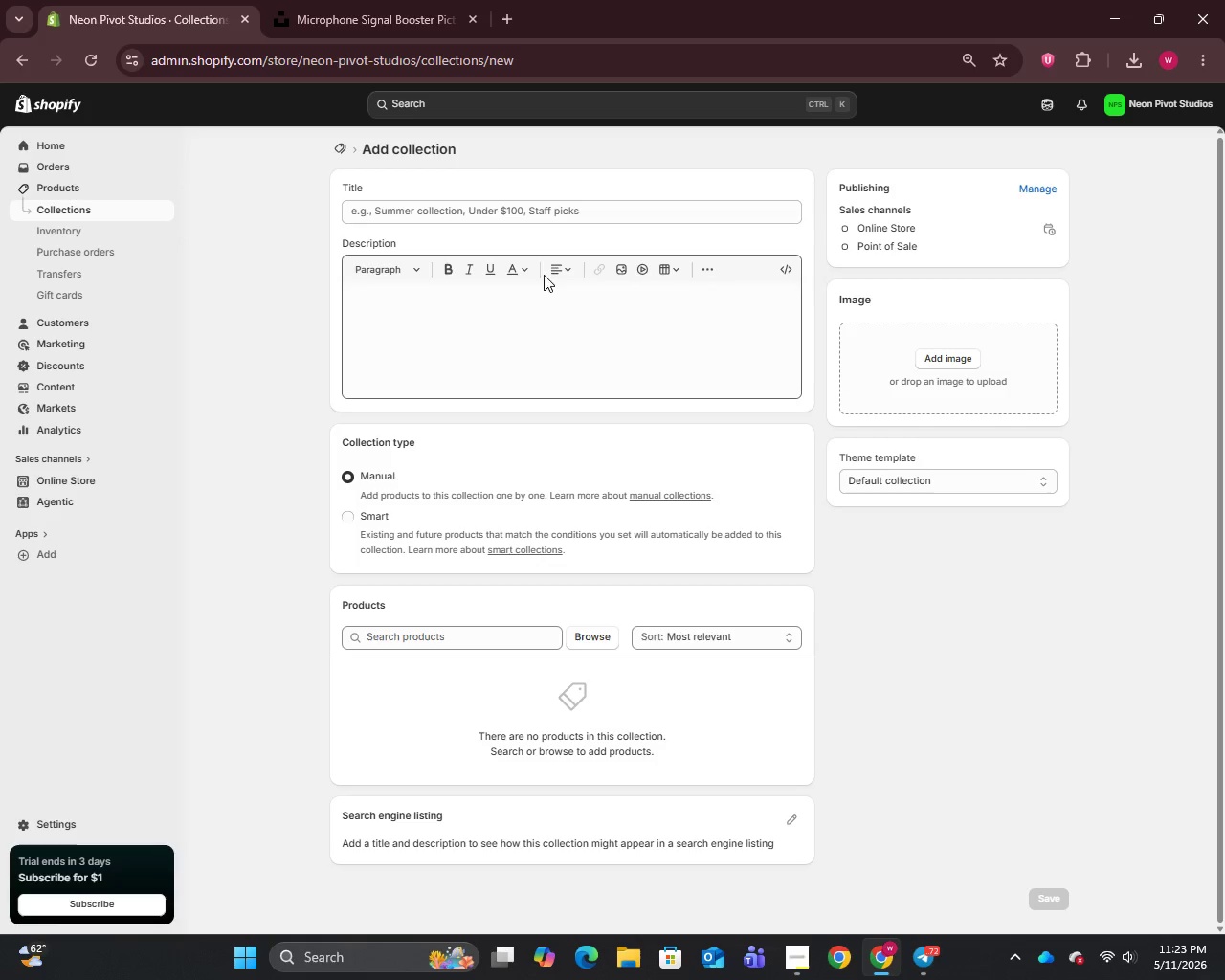 
wait(5.42)
 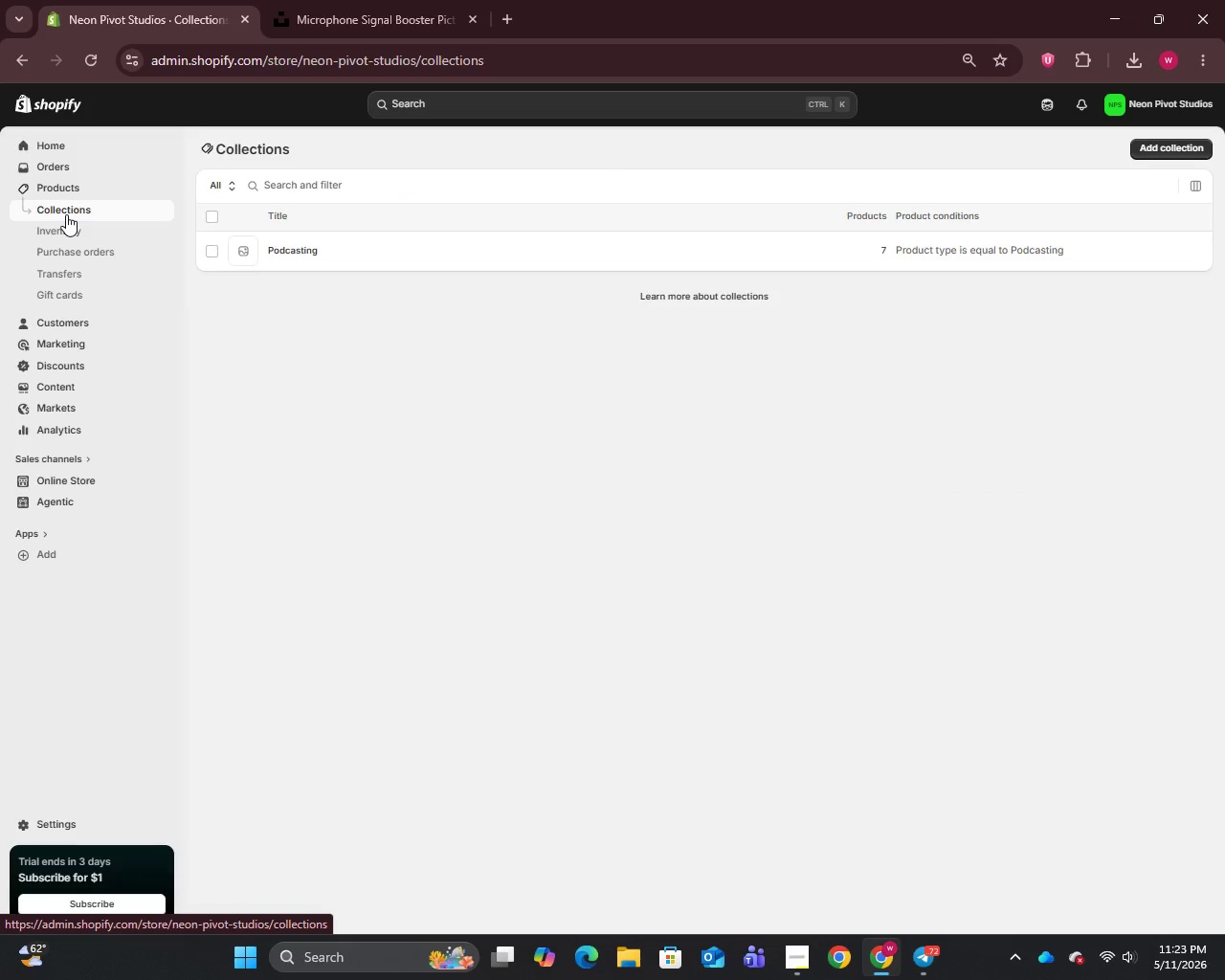 
left_click([349, 511])
 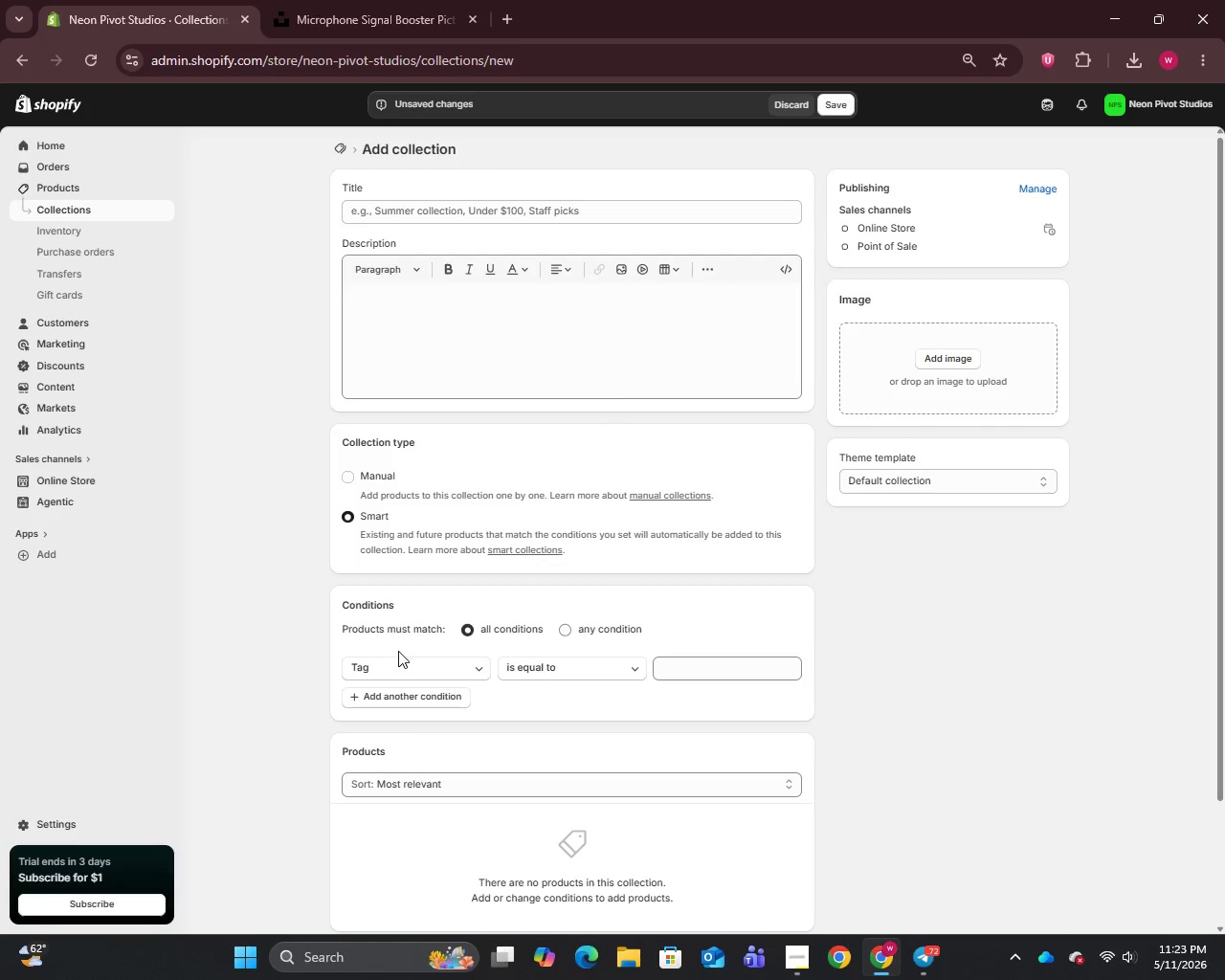 
left_click([396, 672])
 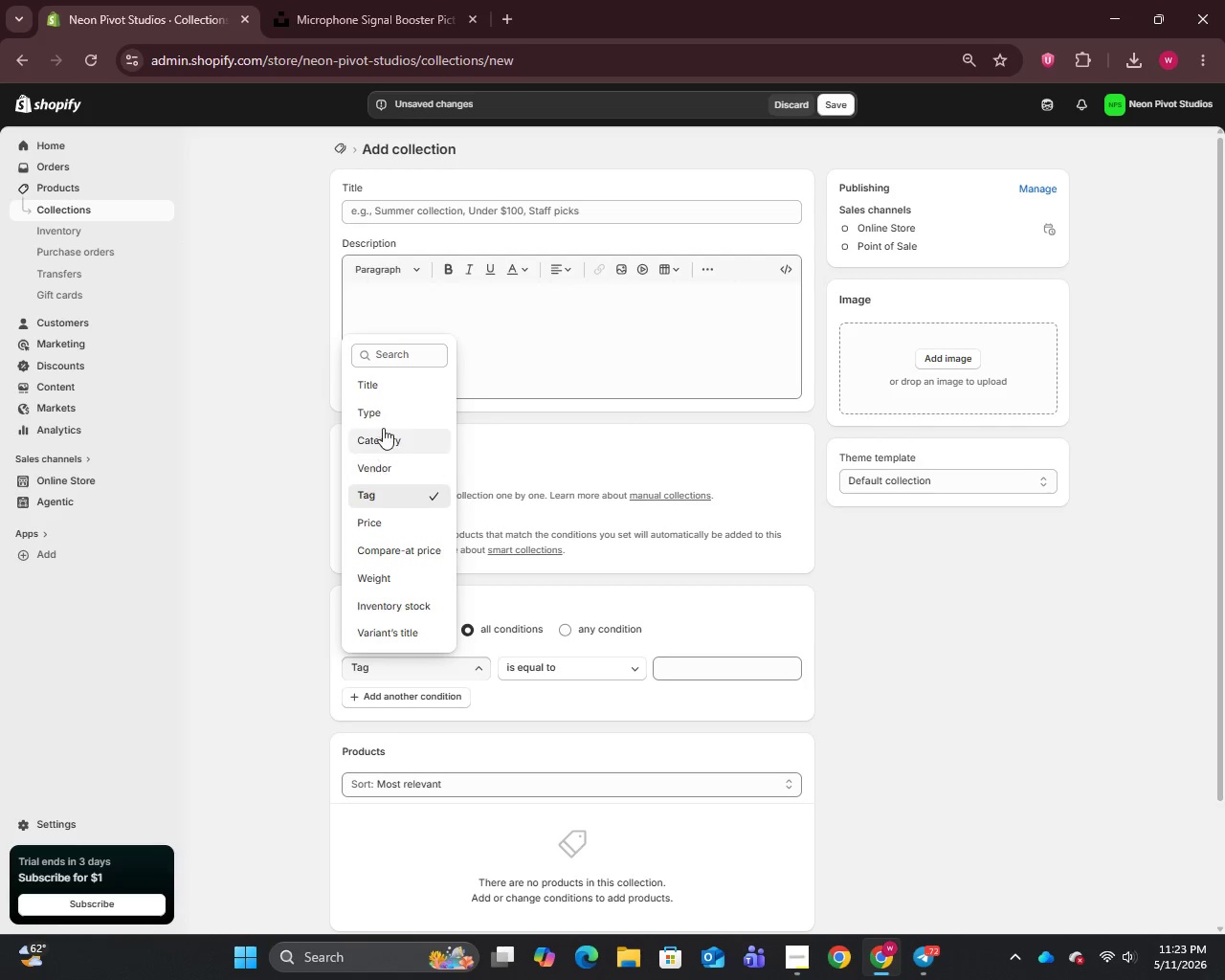 
left_click([383, 416])
 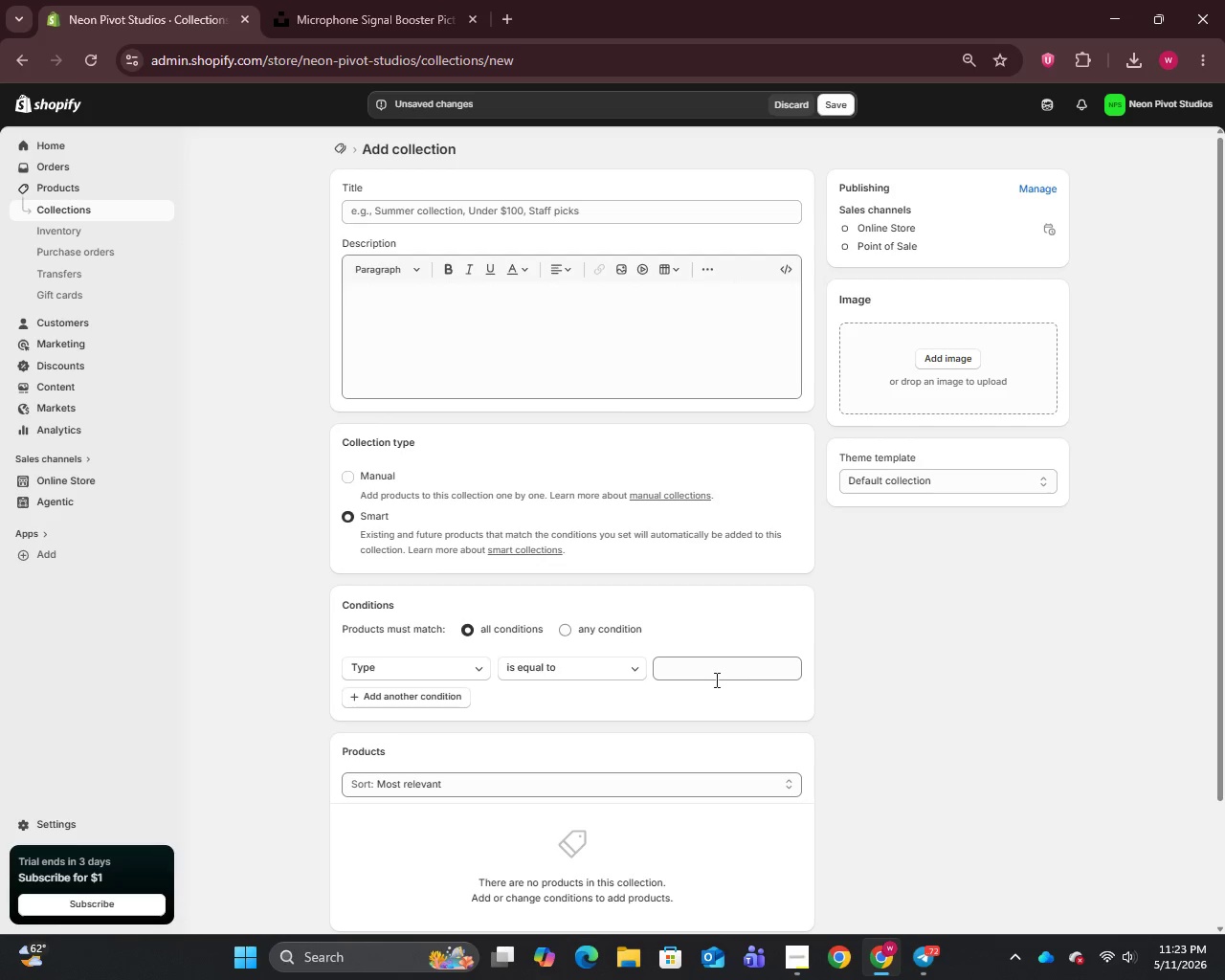 
left_click([702, 668])
 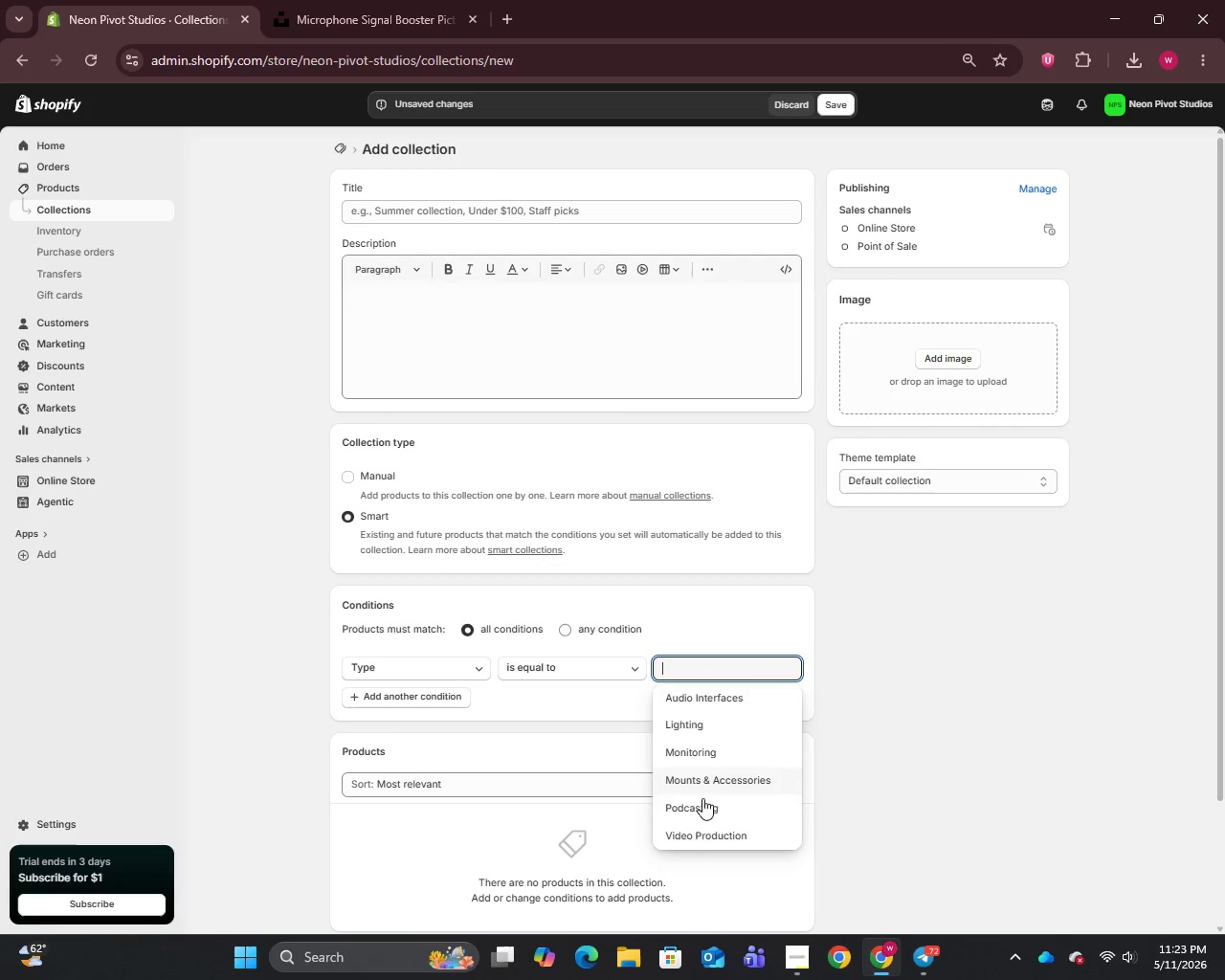 
left_click([695, 843])
 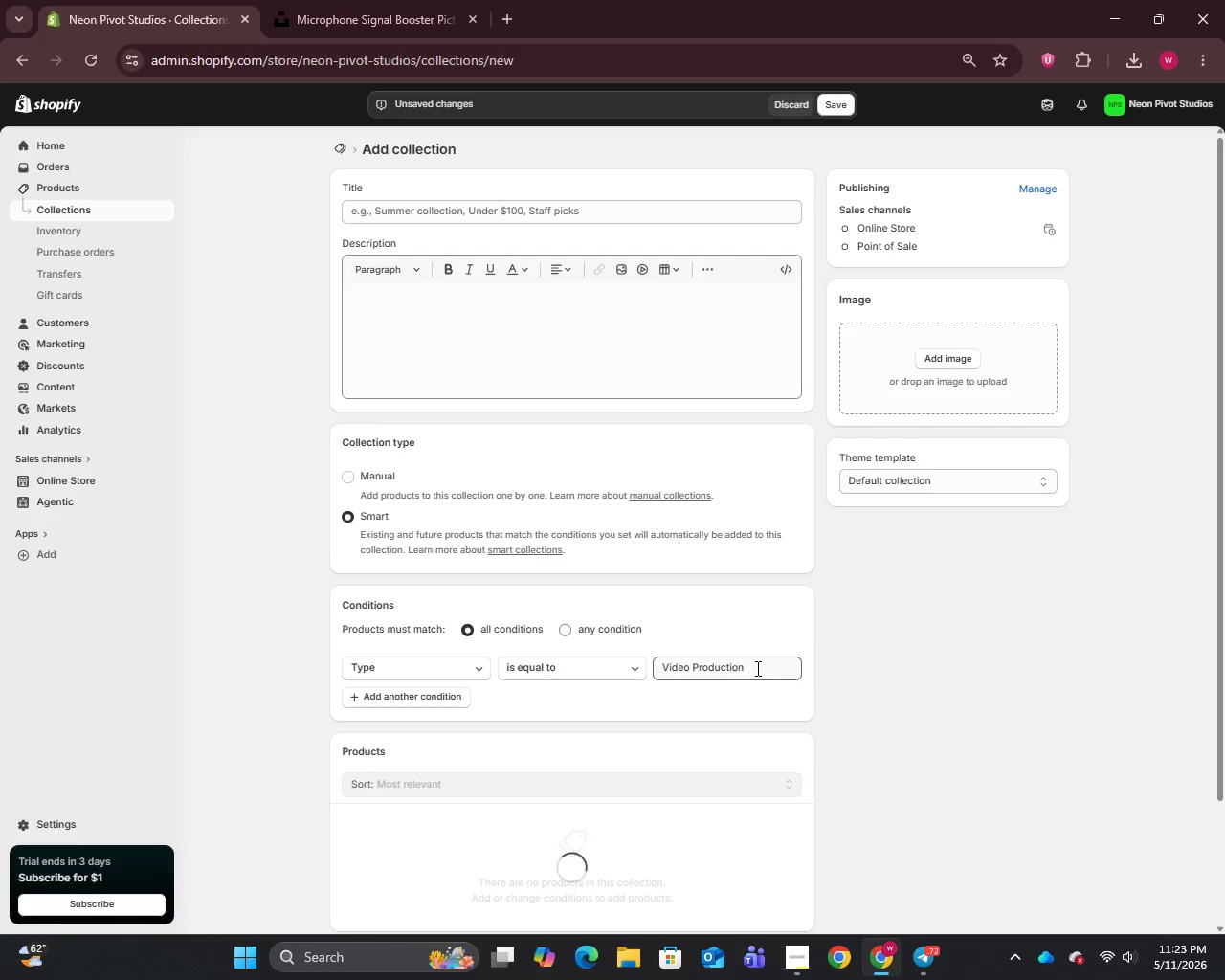 
left_click_drag(start_coordinate=[756, 667], to_coordinate=[653, 670])
 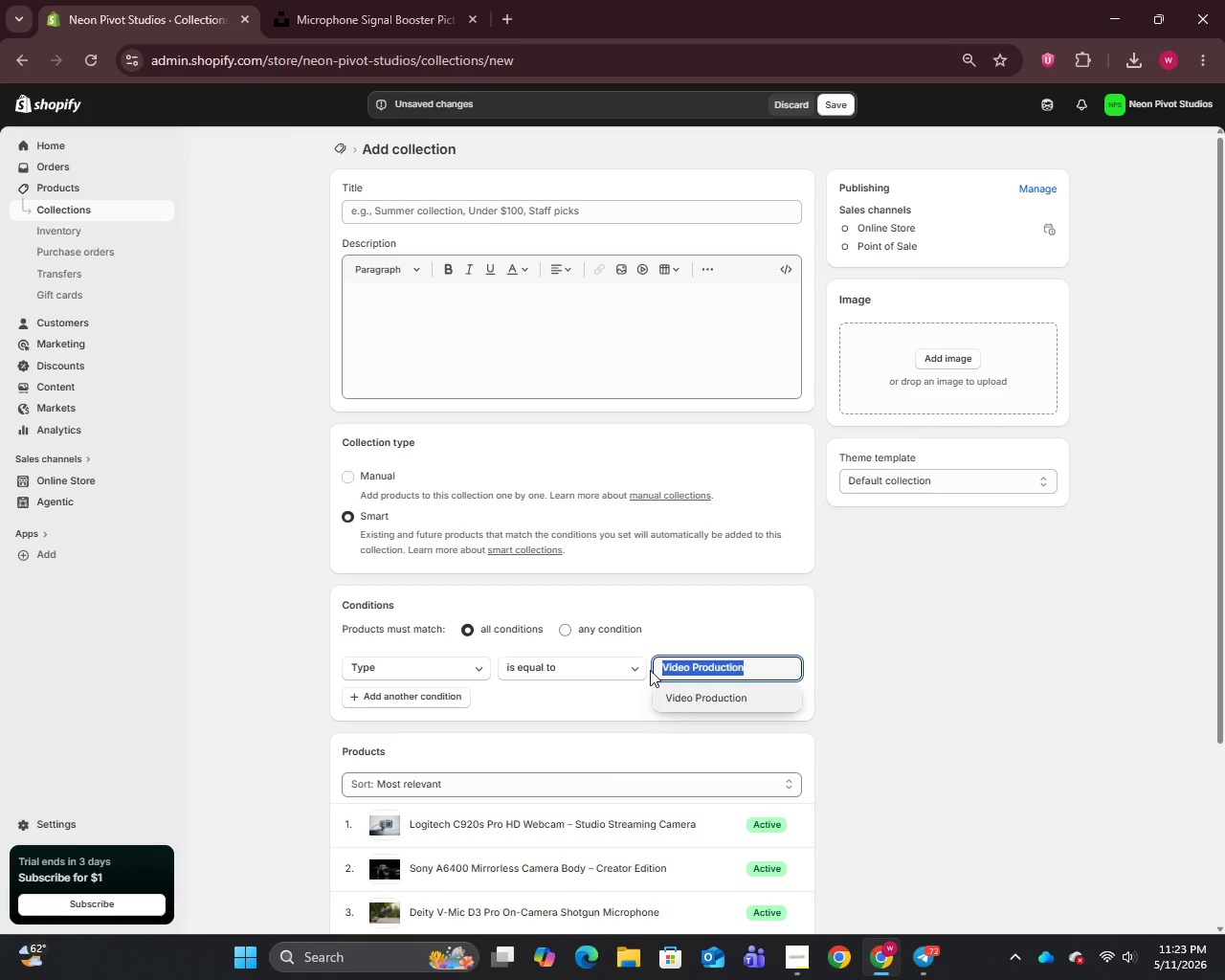 
key(Control+C)
 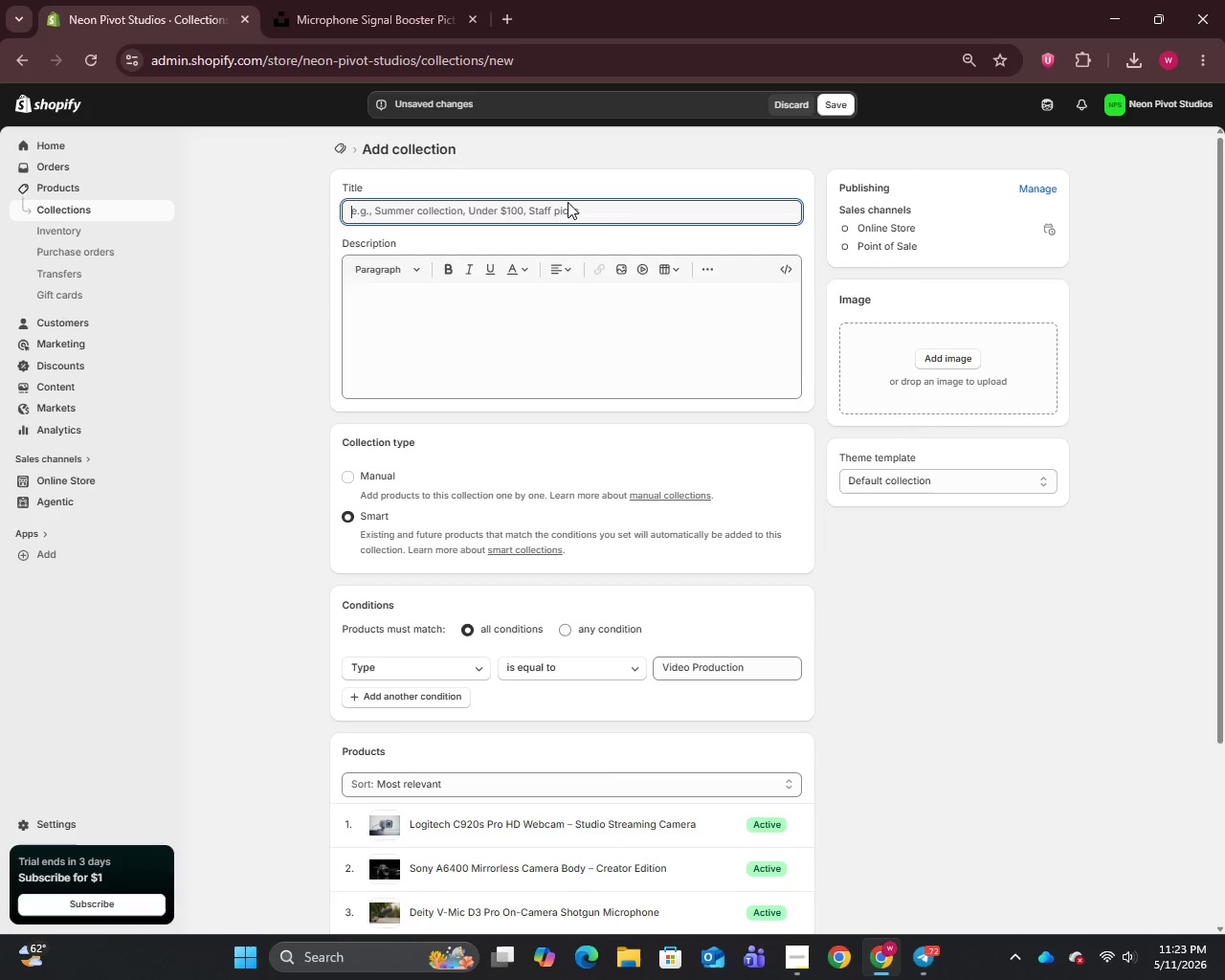 
key(Control+V)
 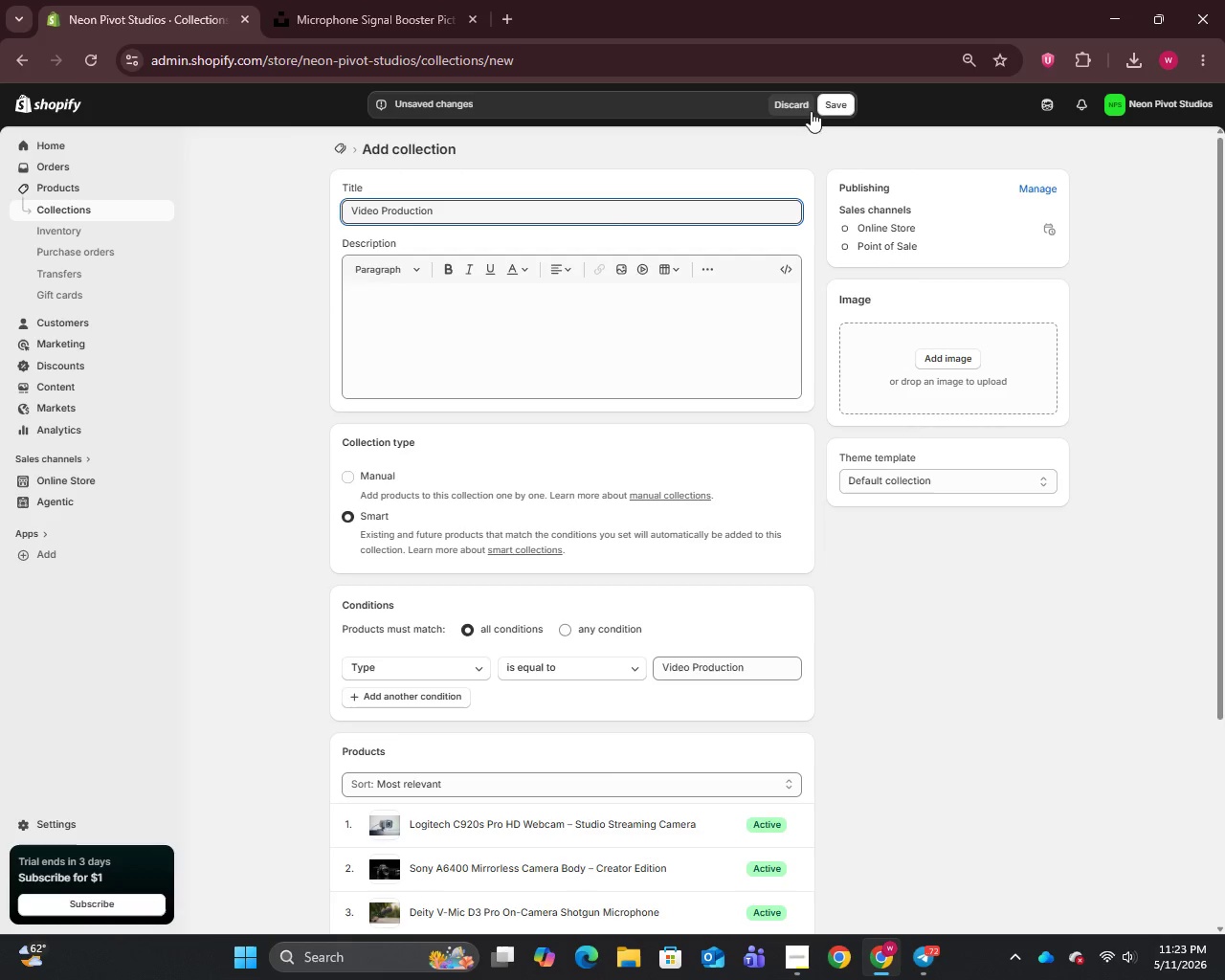 
left_click([835, 101])
 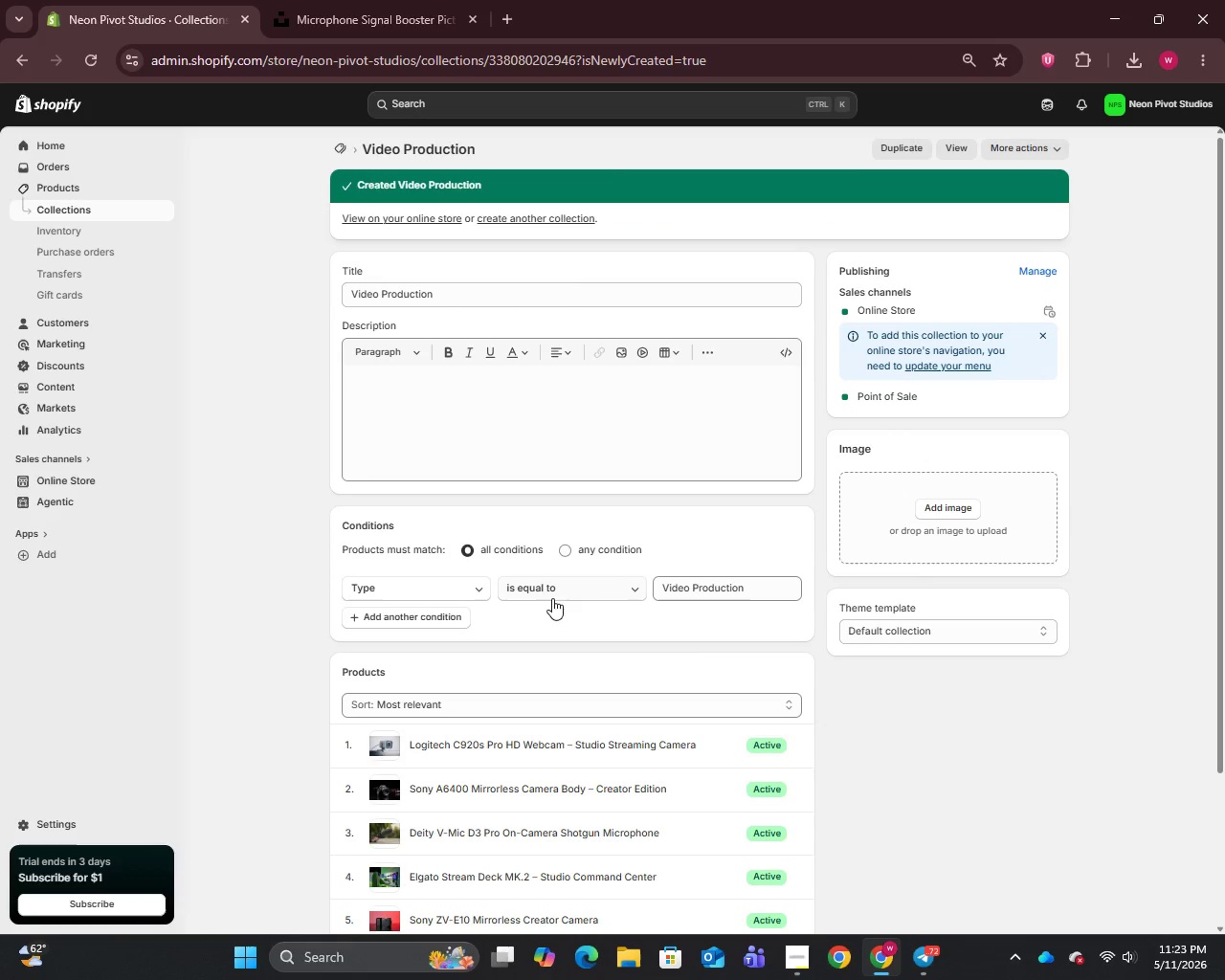 
wait(5.73)
 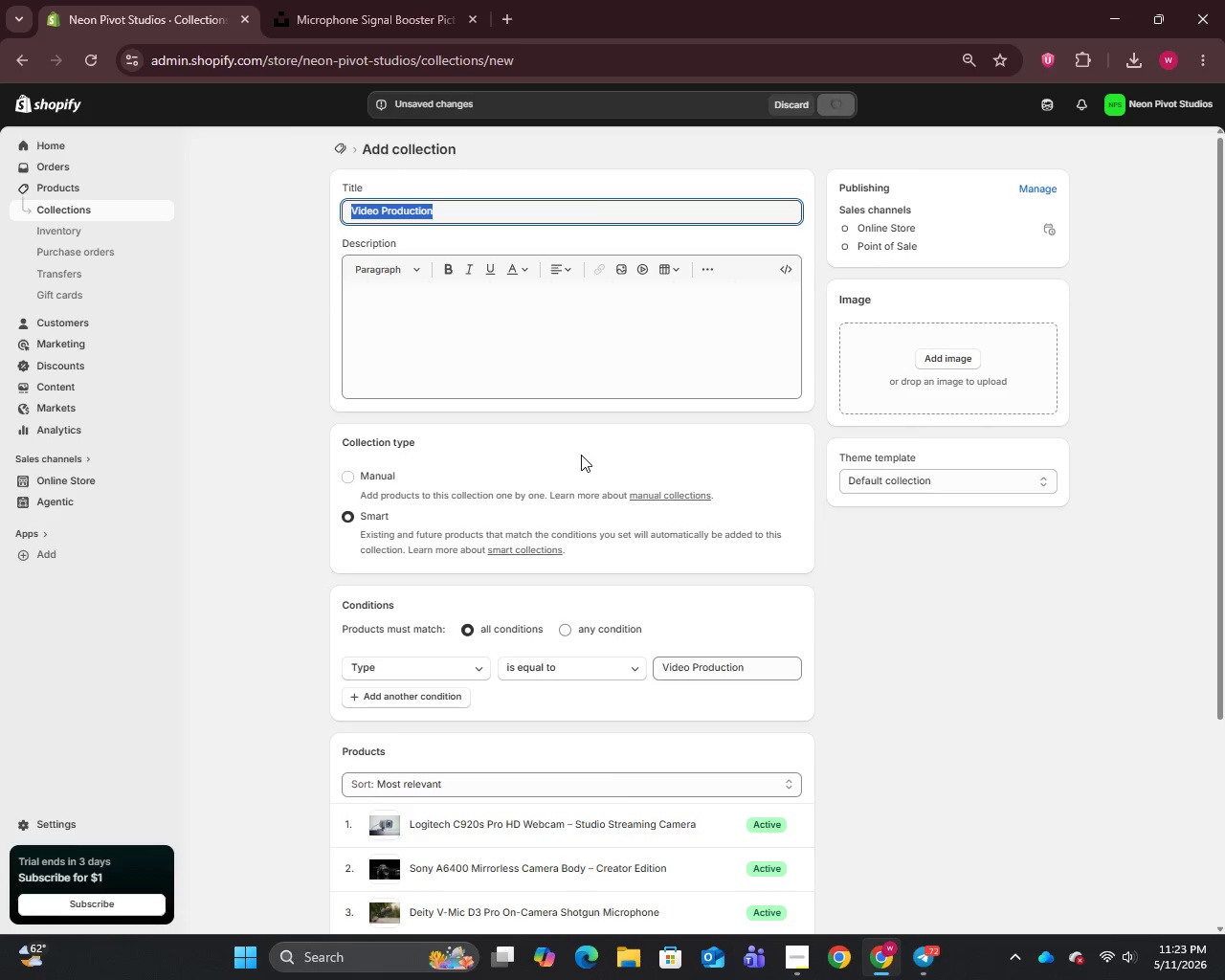 
left_click([408, 587])
 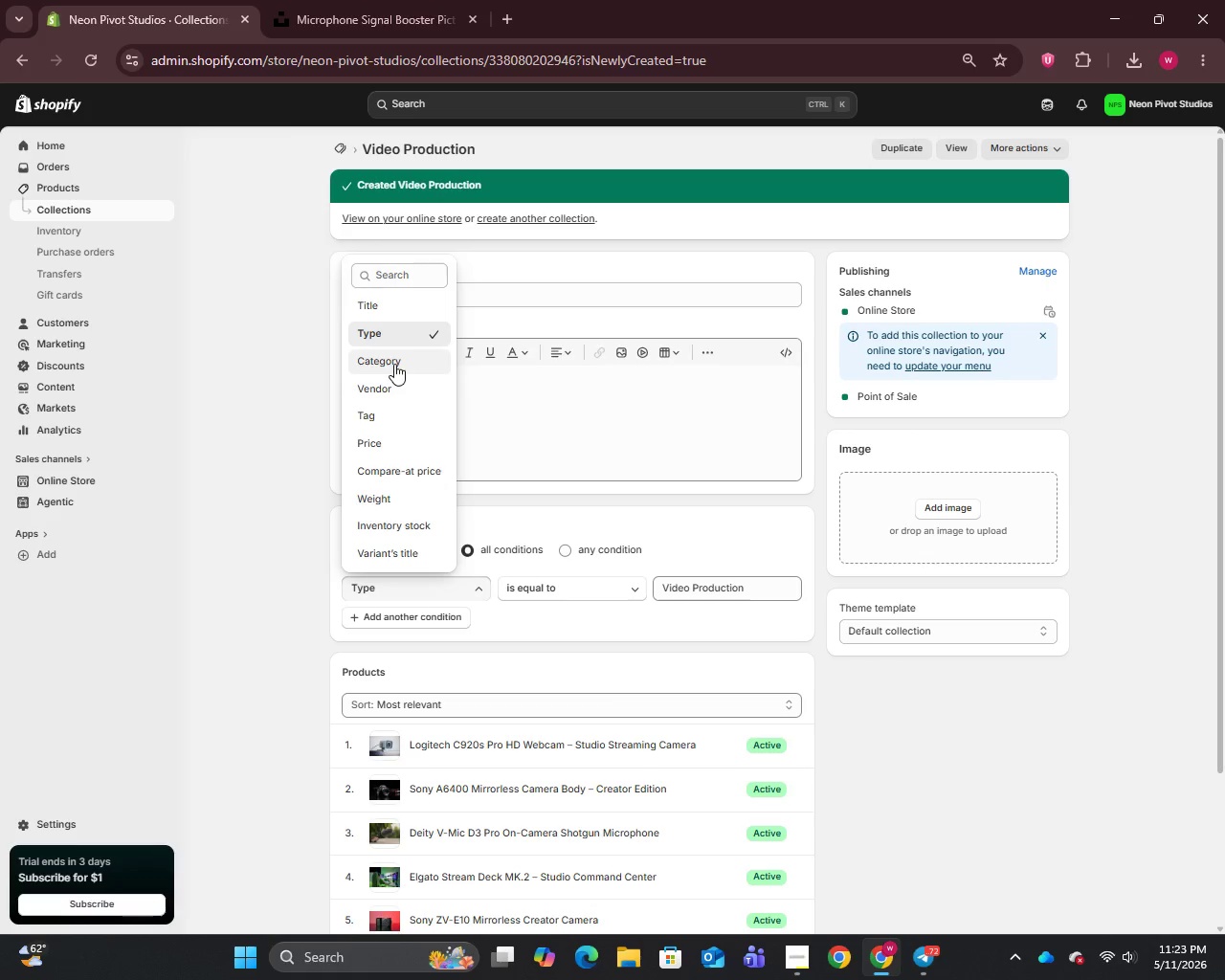 
left_click([386, 409])
 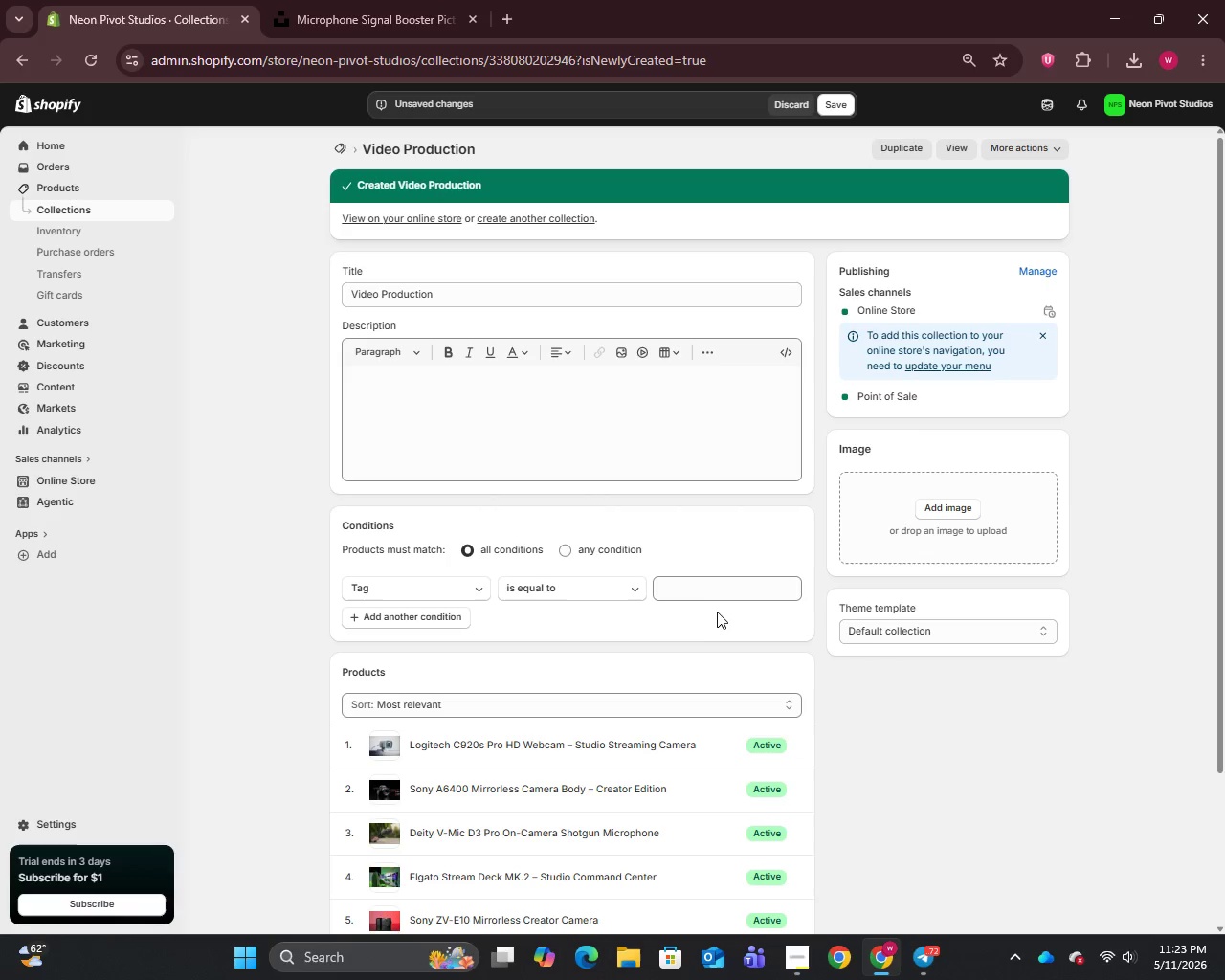 
left_click([708, 590])
 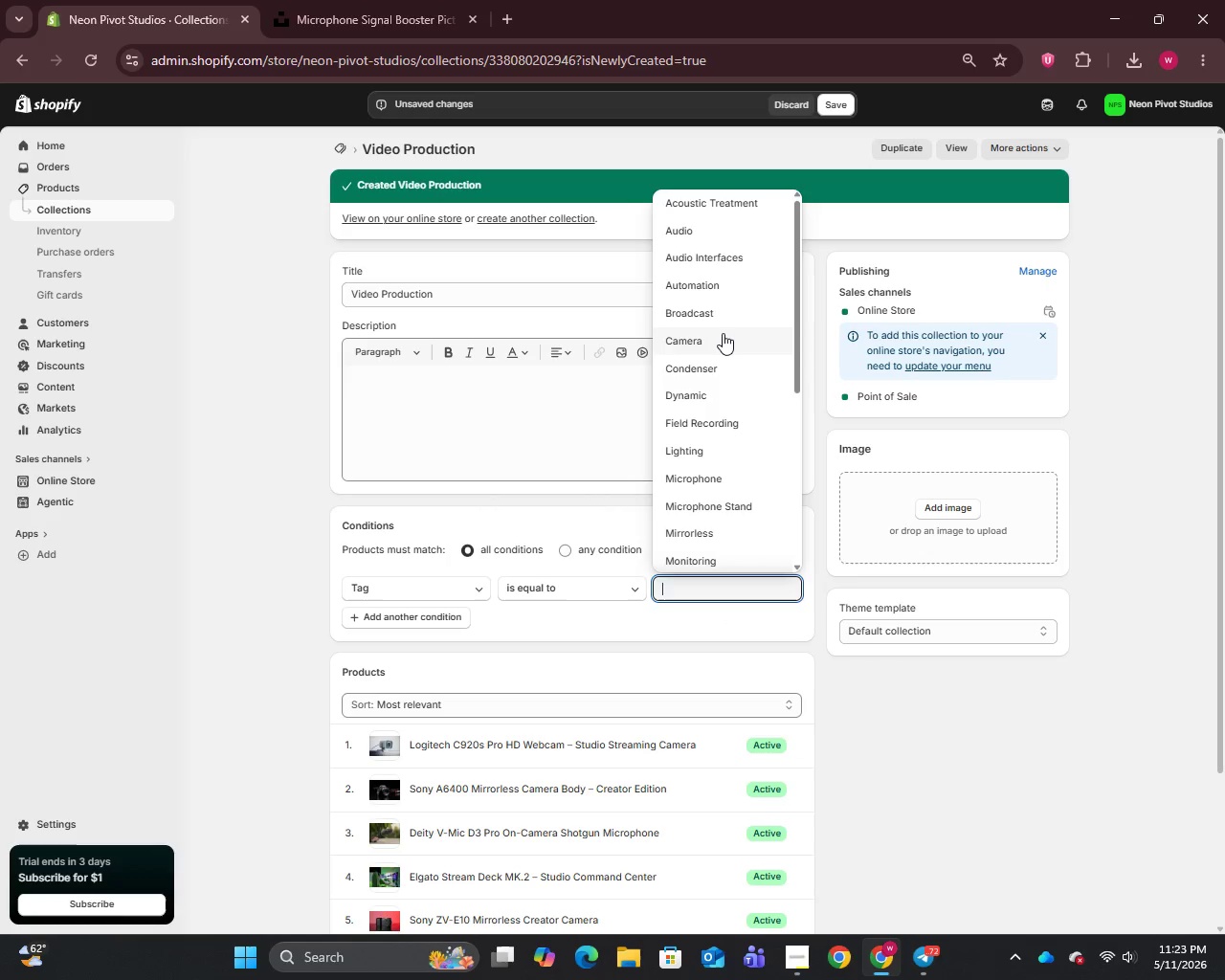 
scroll: coordinate [722, 352], scroll_direction: down, amount: 5.0
 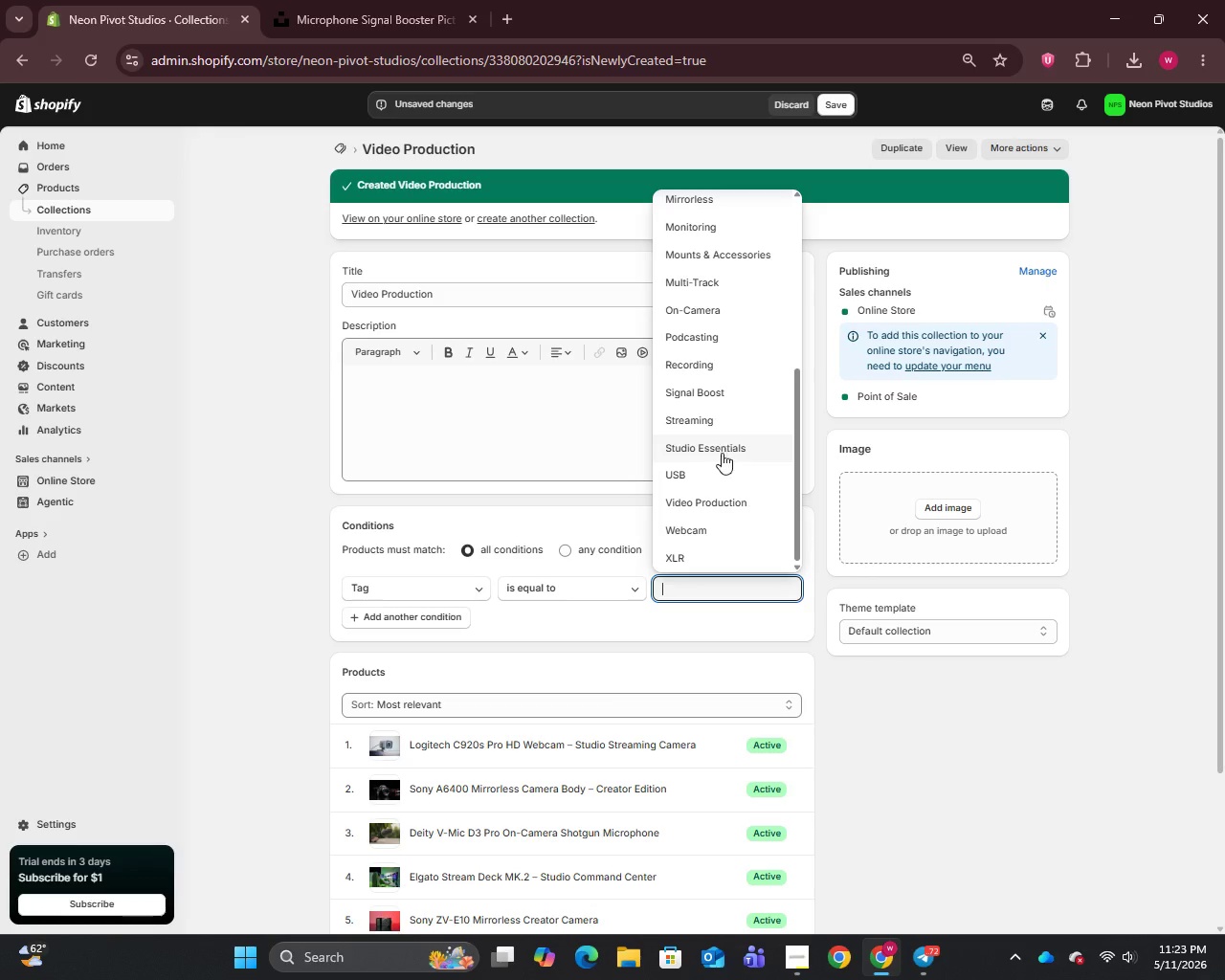 
left_click([707, 509])
 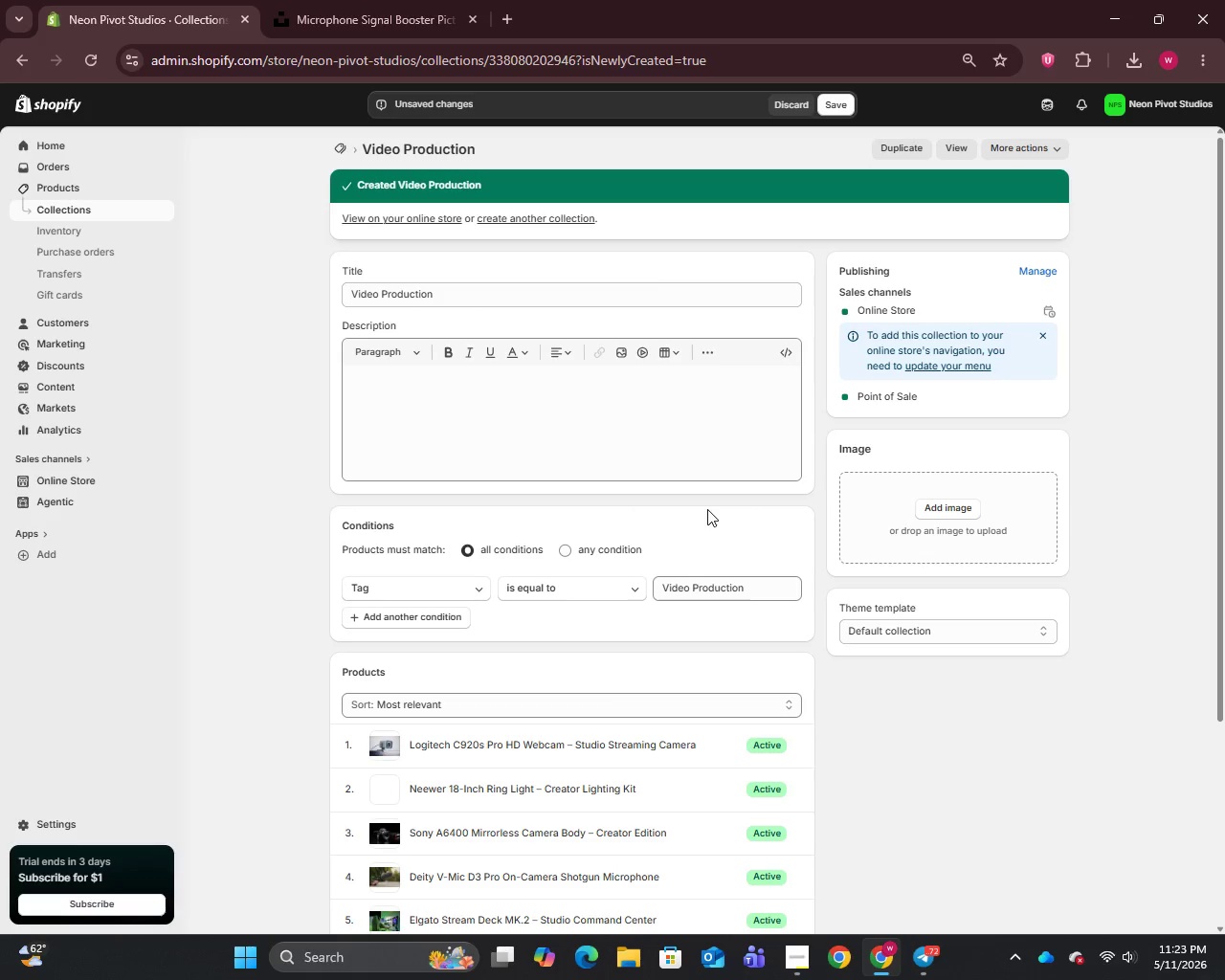 
scroll: coordinate [647, 714], scroll_direction: up, amount: 2.0
 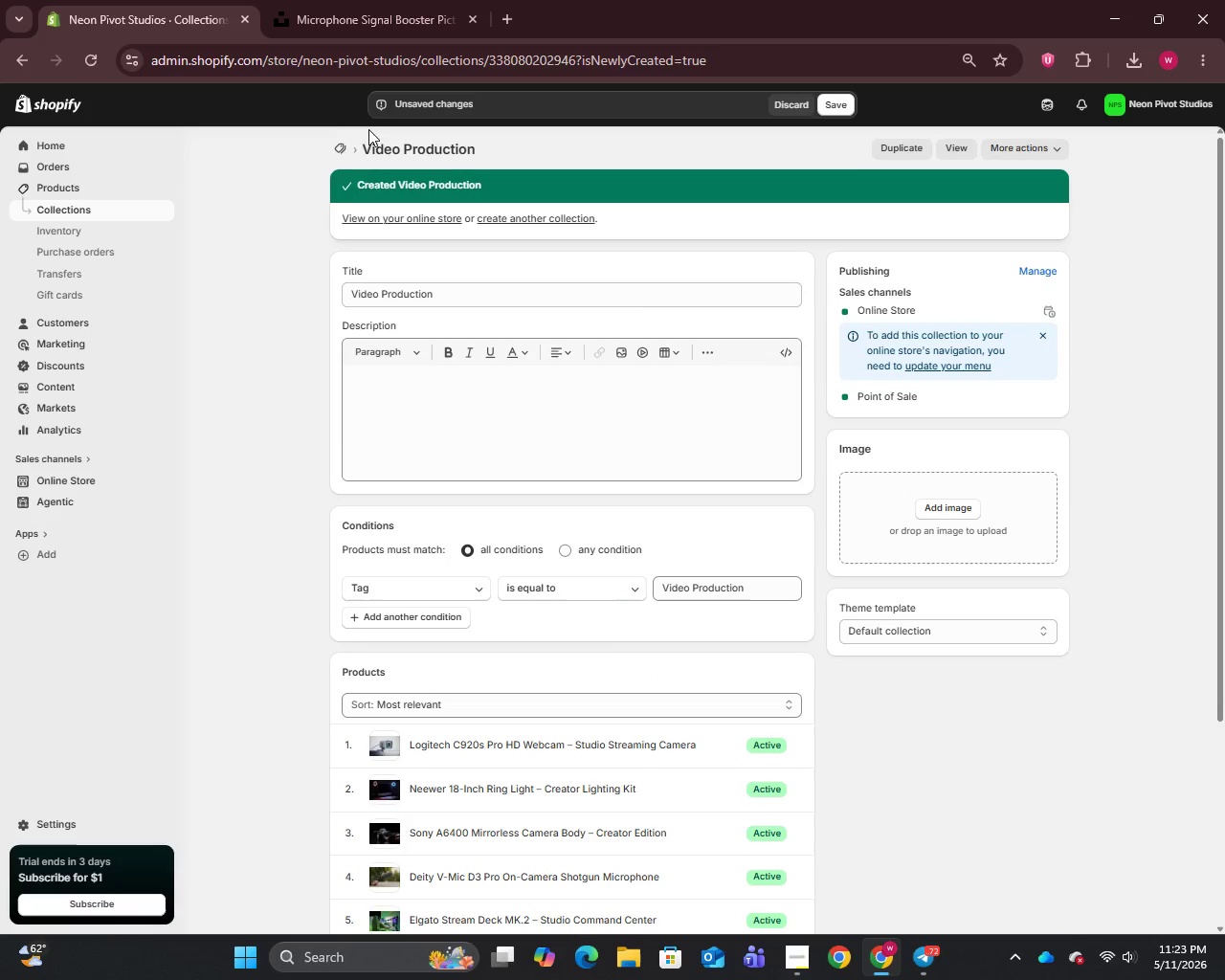 
left_click([64, 213])
 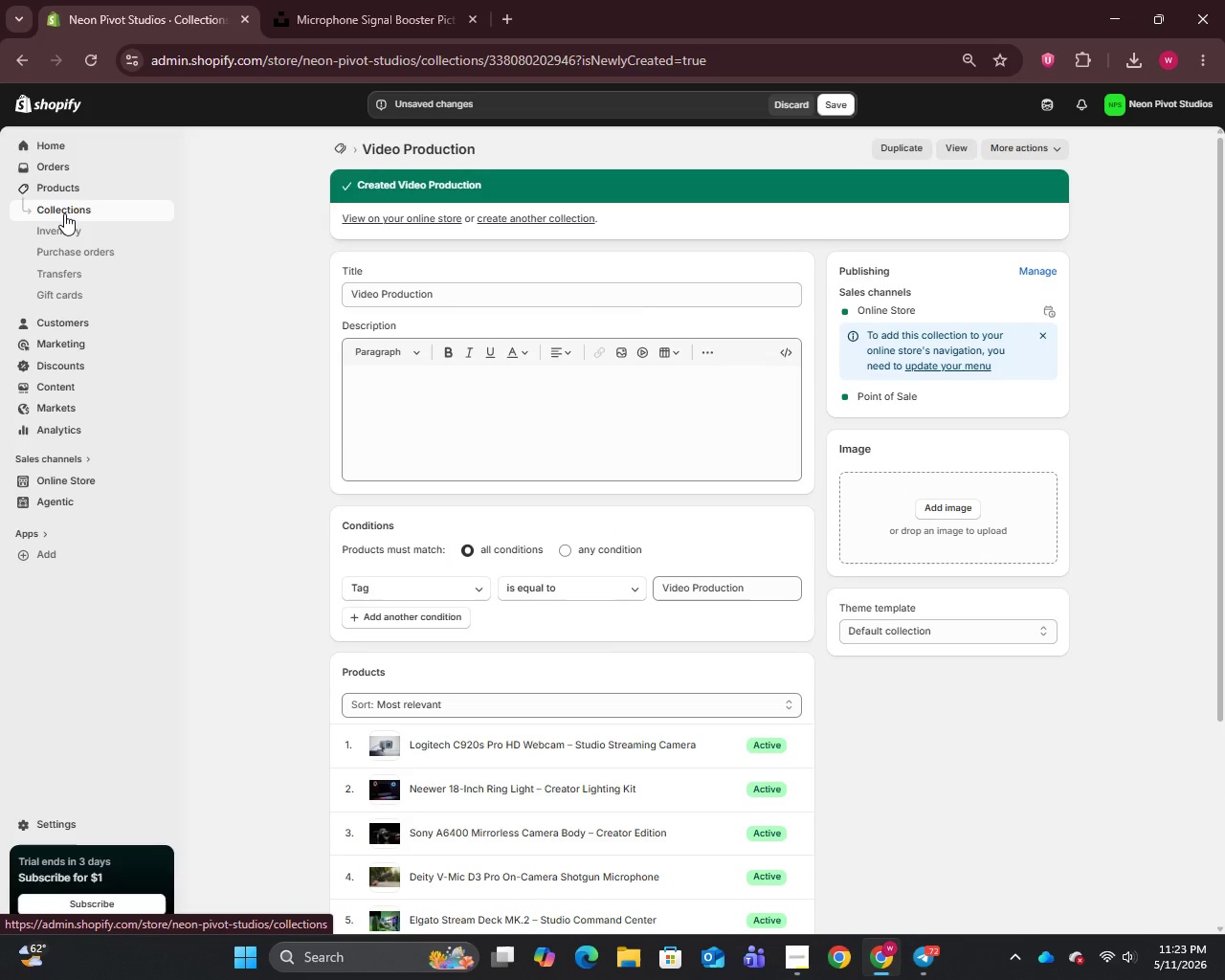 
left_click([56, 180])
 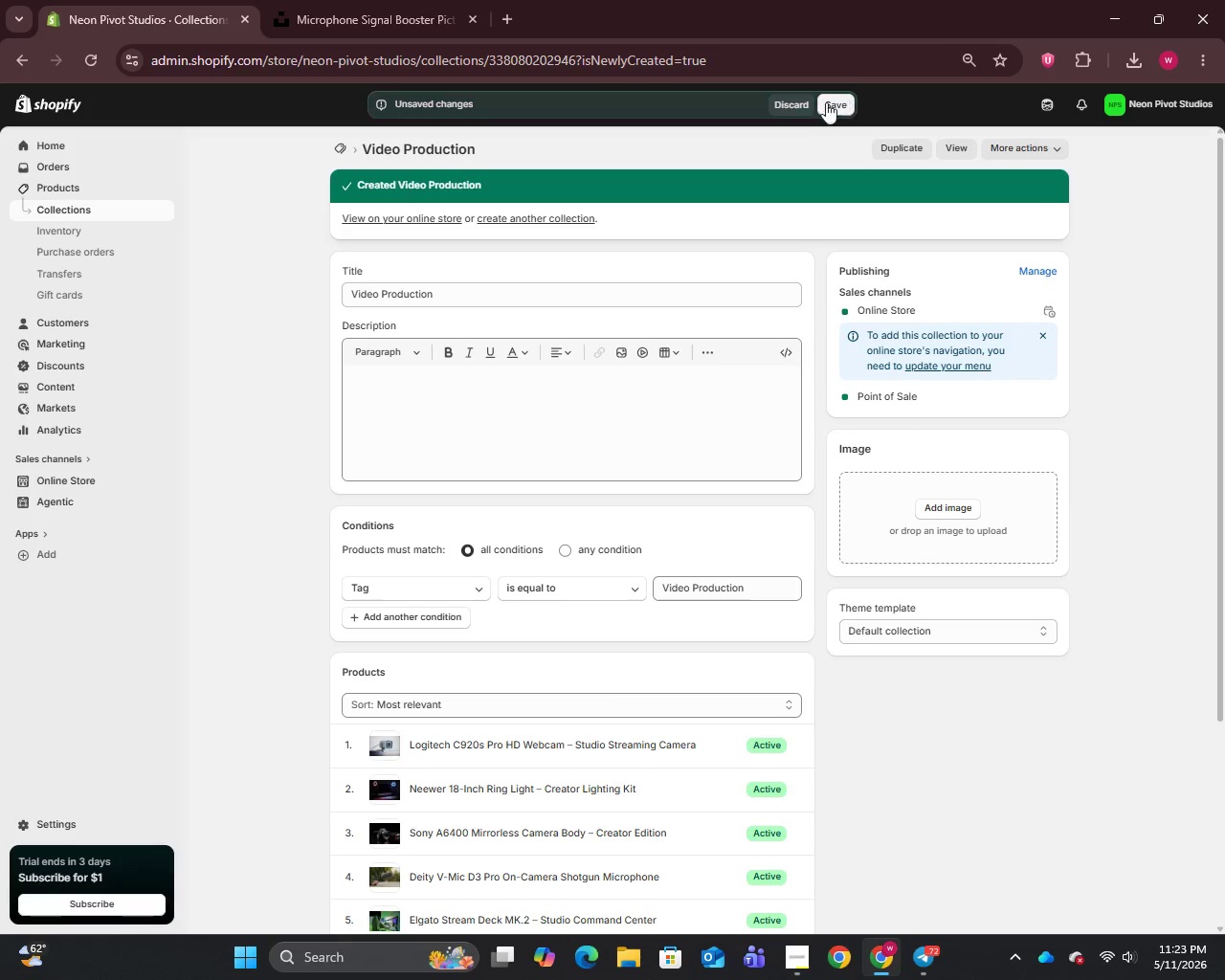 